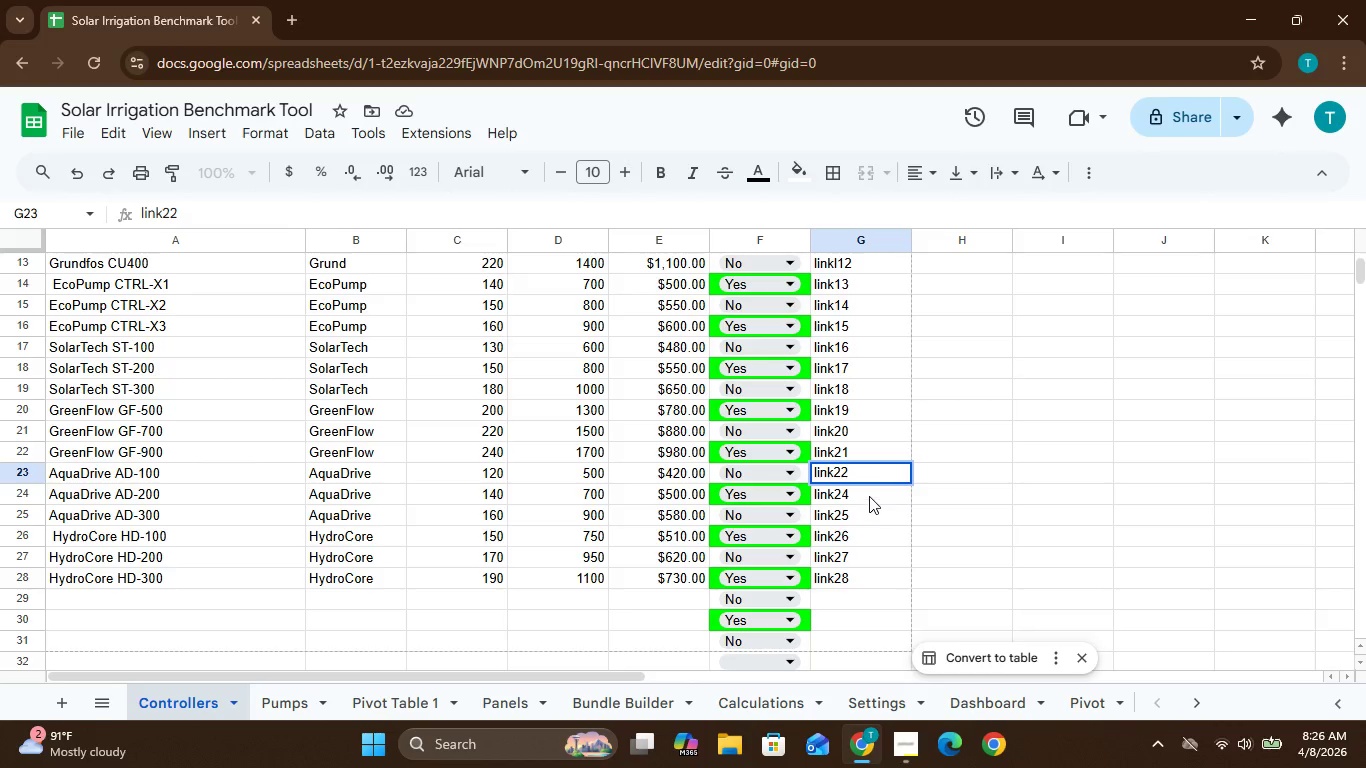 
left_click([870, 493])
 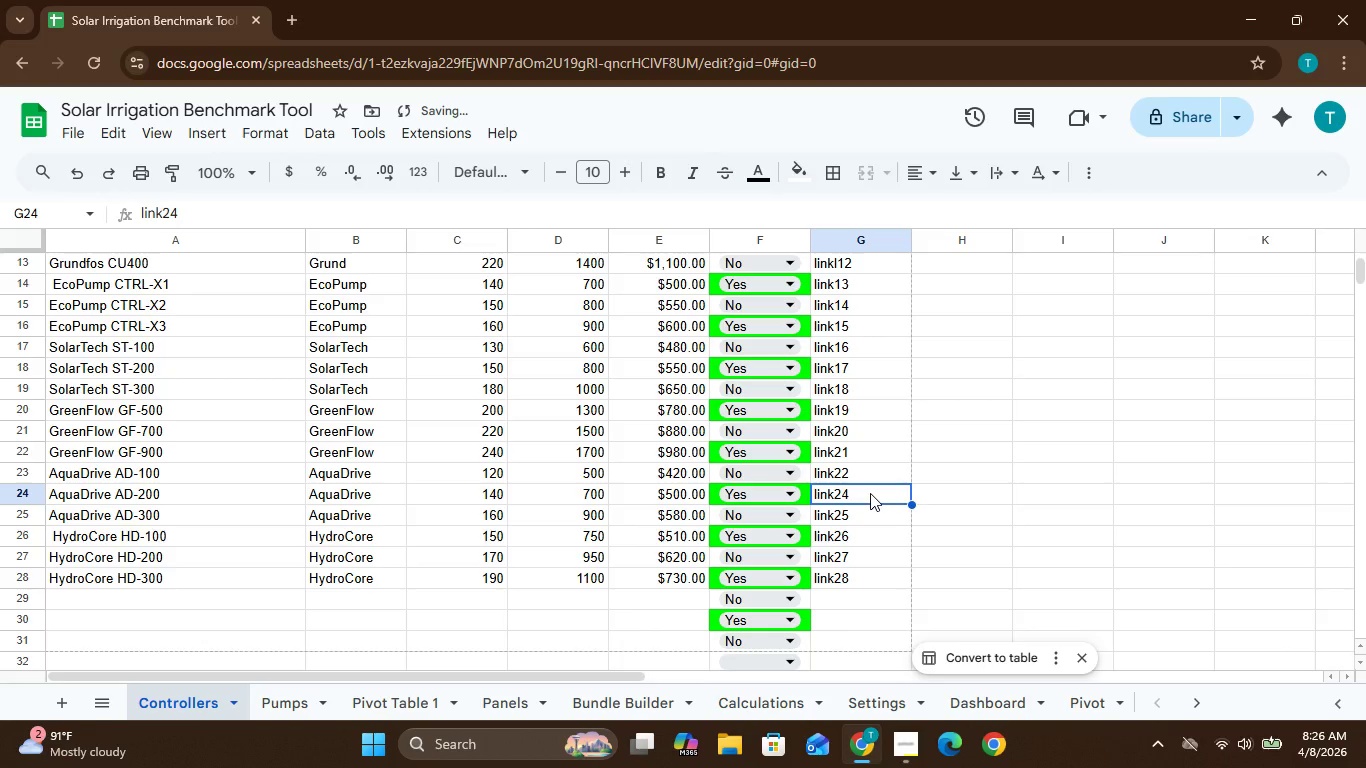 
double_click([870, 493])
 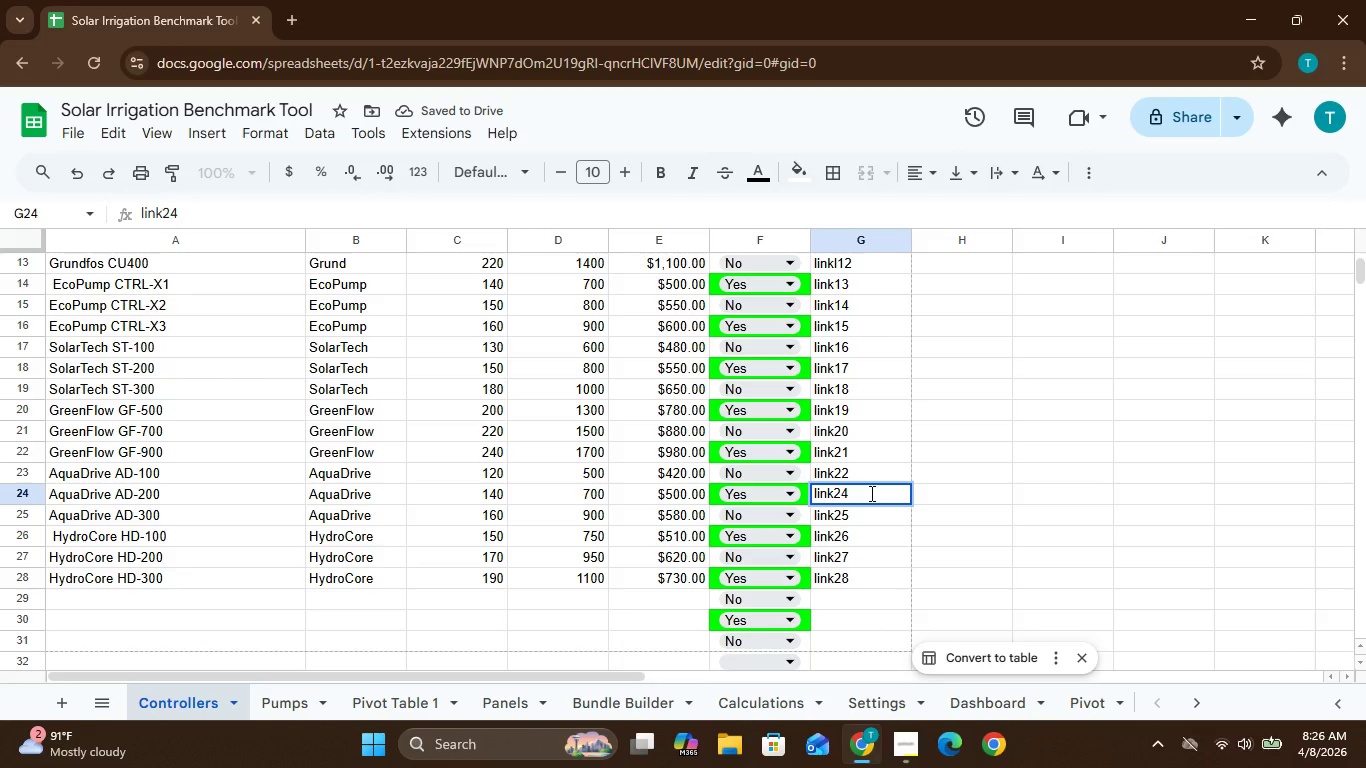 
key(Backspace)
key(Backspace)
type(23)
 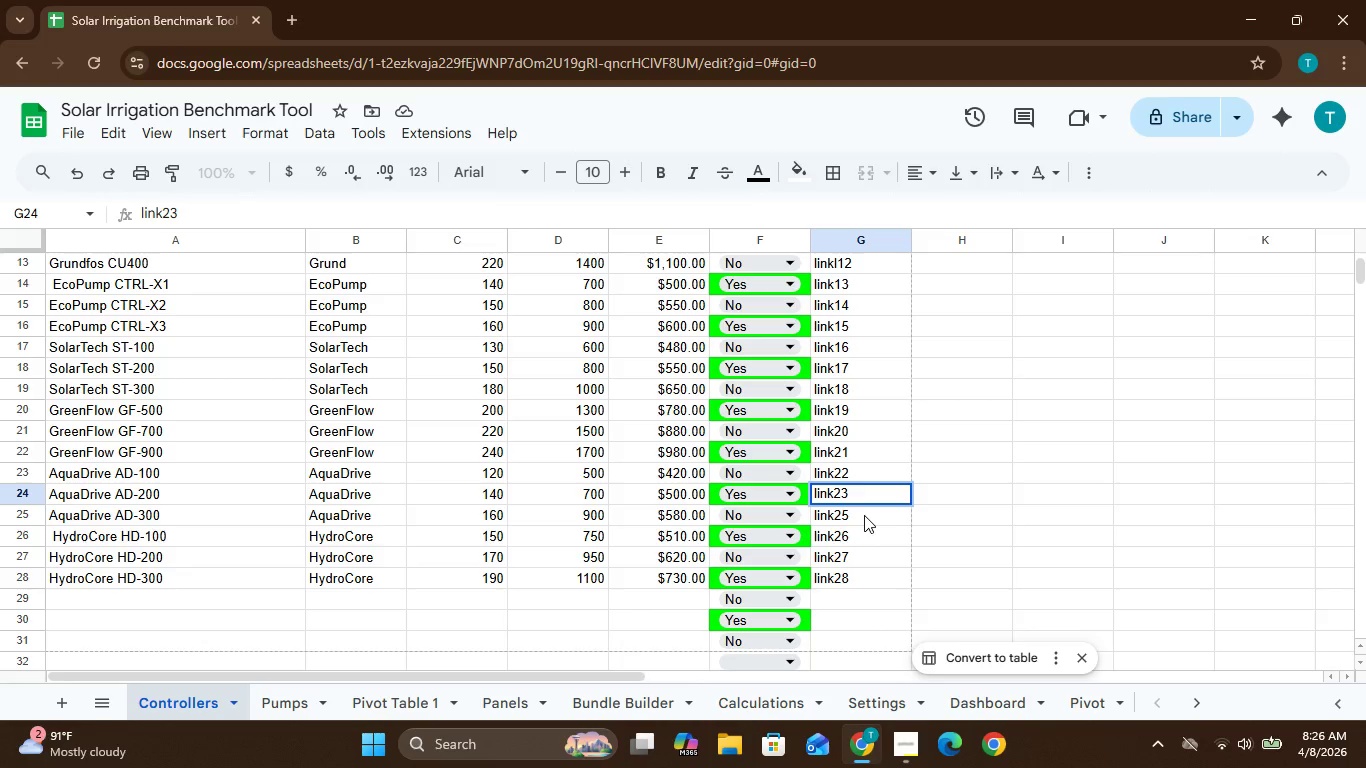 
left_click([863, 515])
 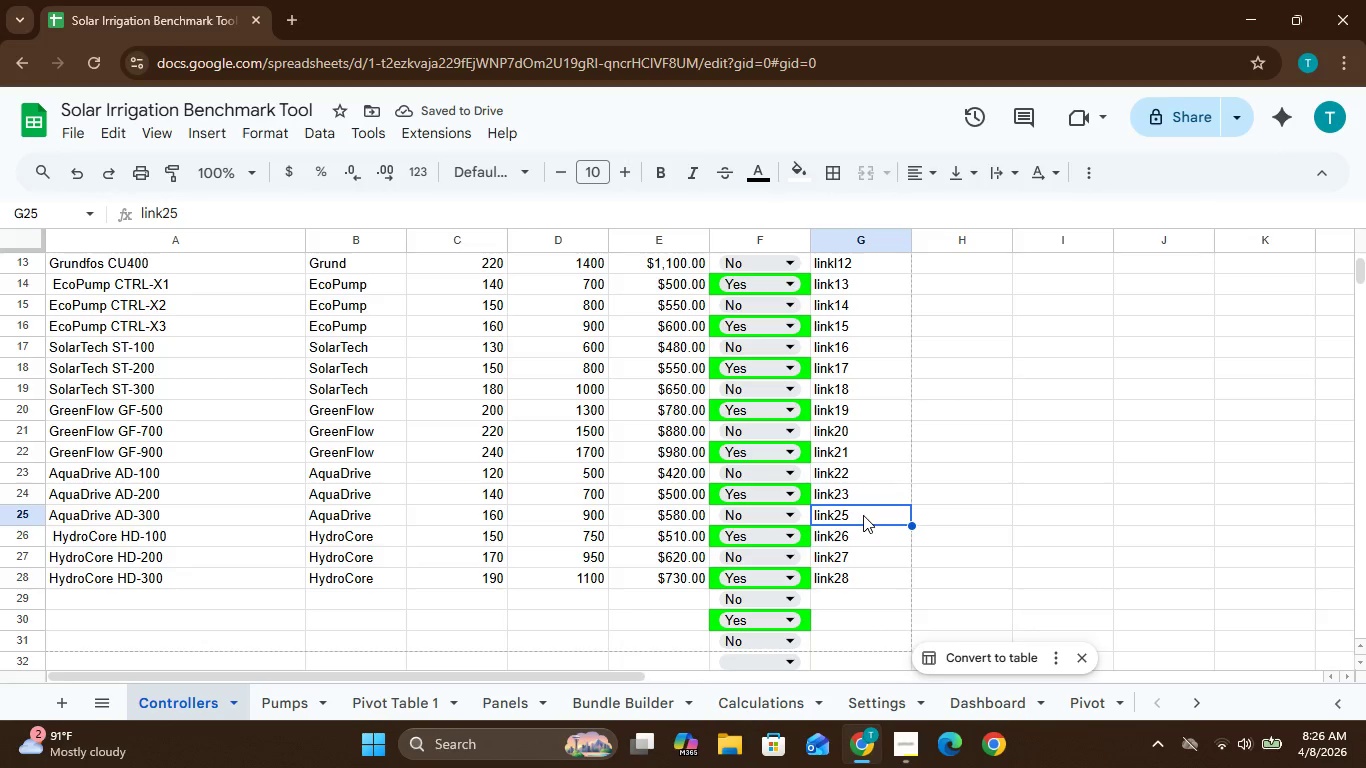 
double_click([863, 517])
 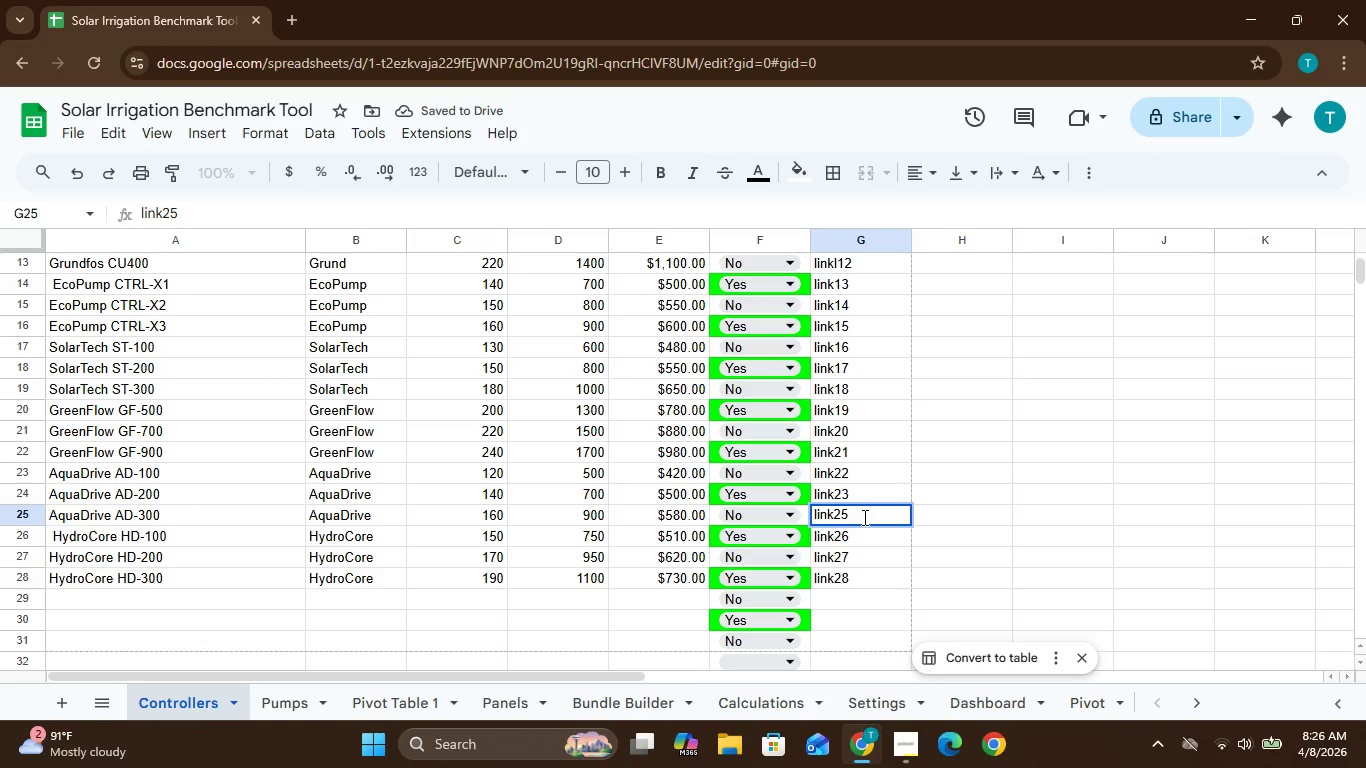 
key(Backspace)
 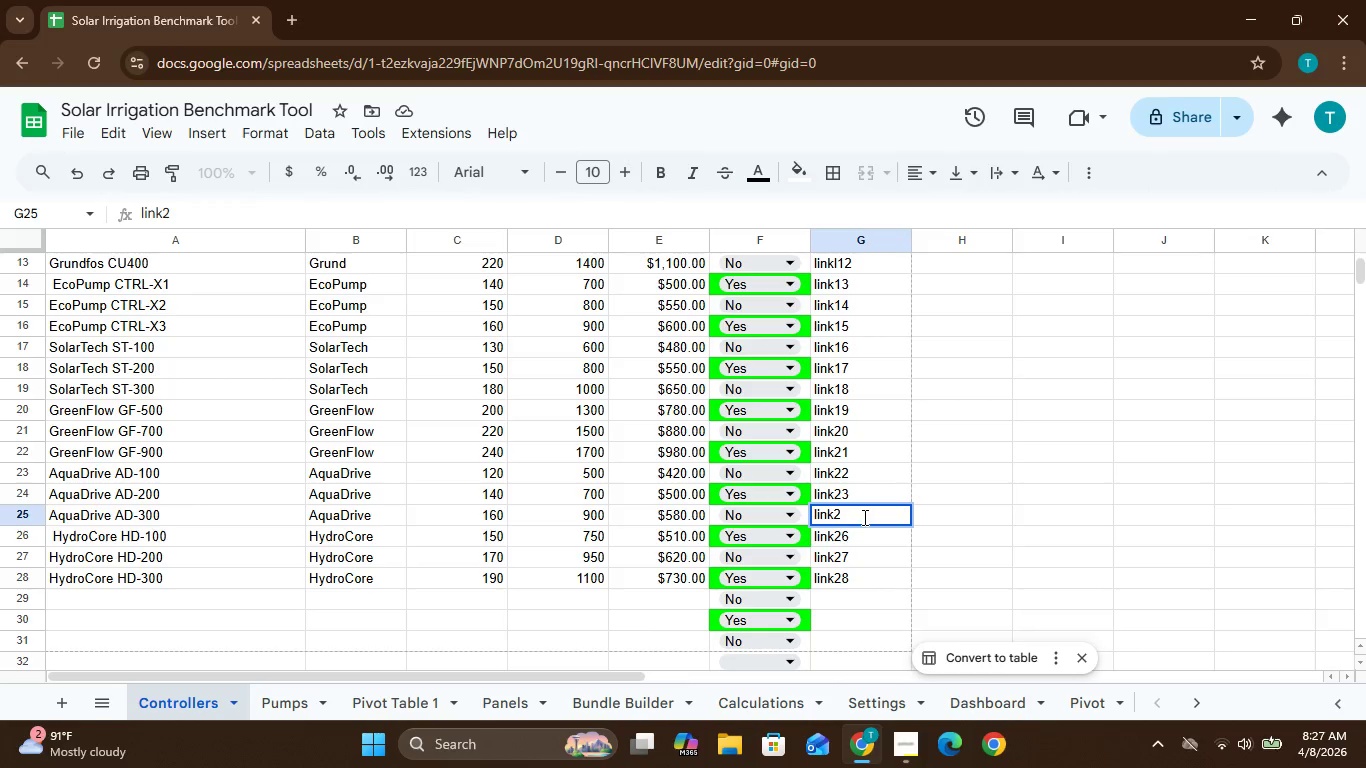 
wait(9.81)
 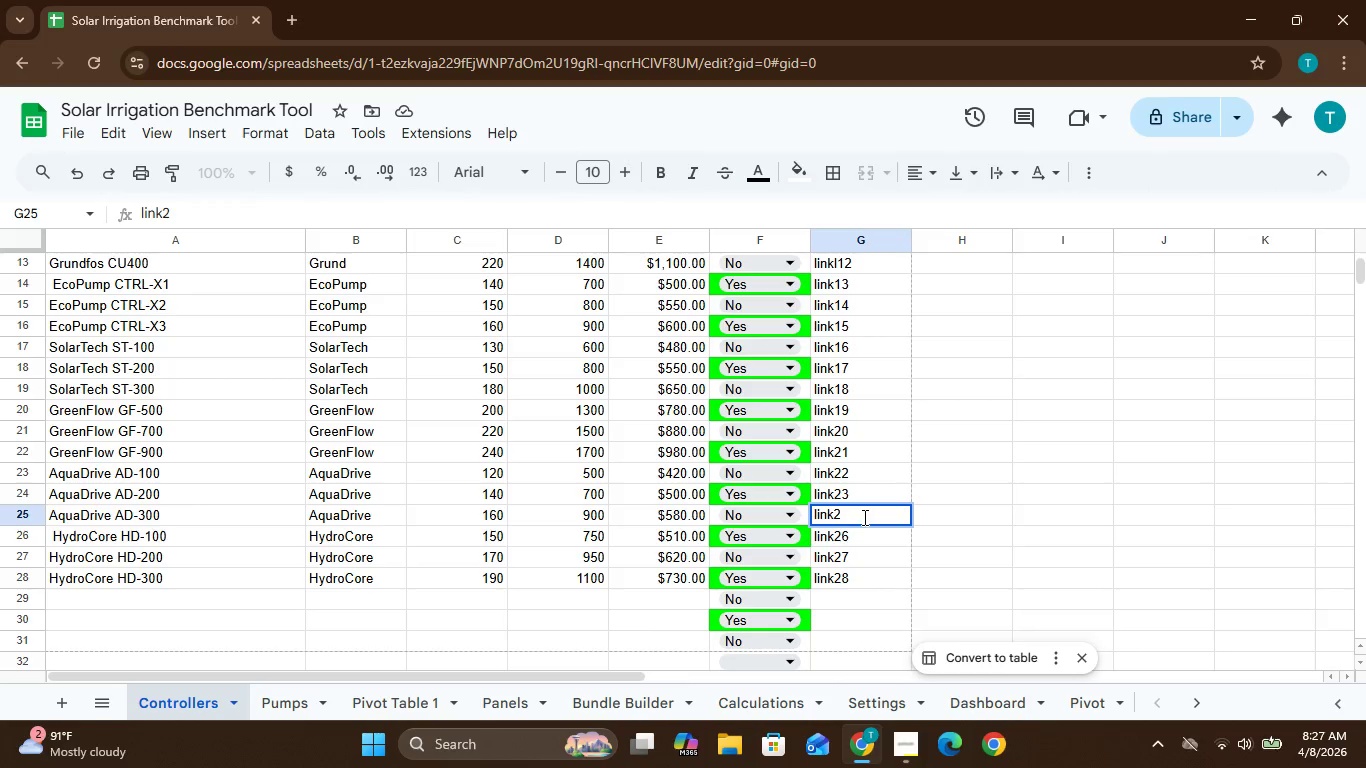 
key(4)
 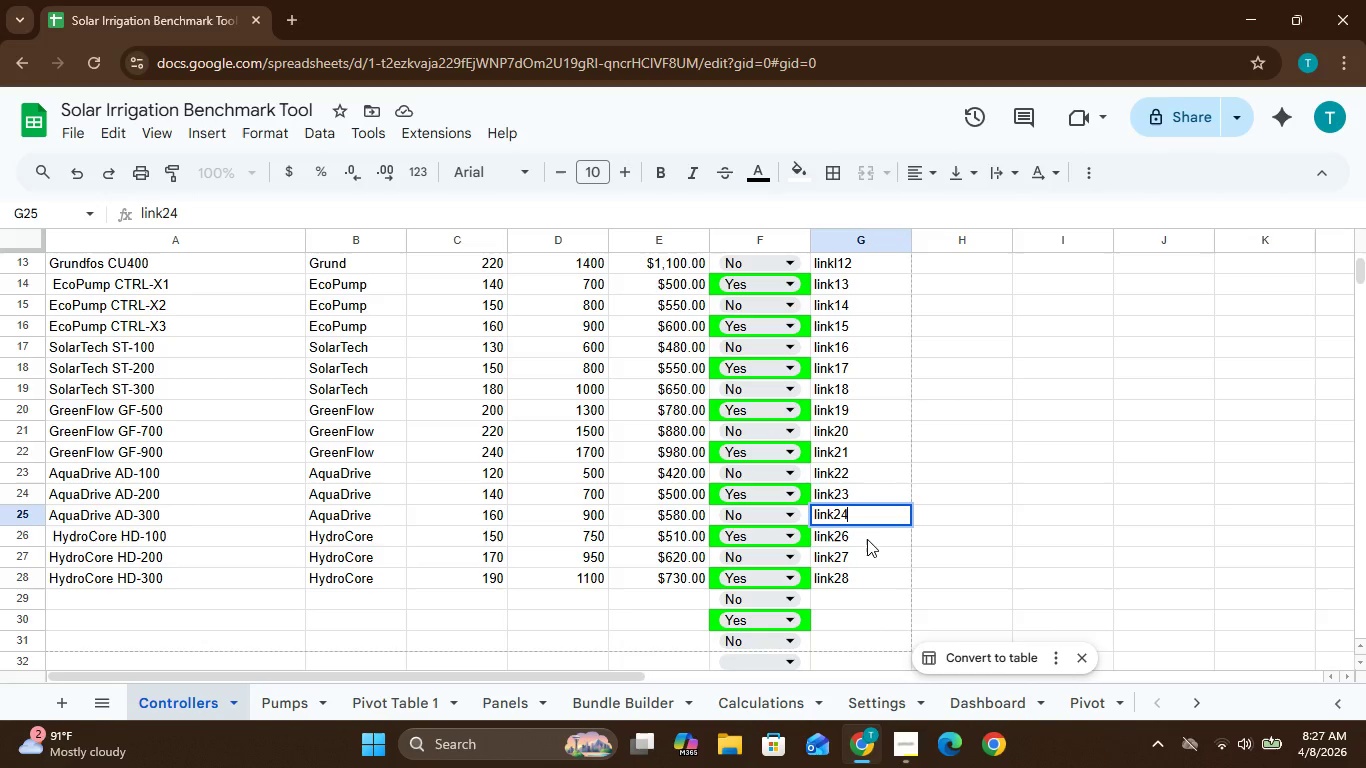 
left_click([867, 539])
 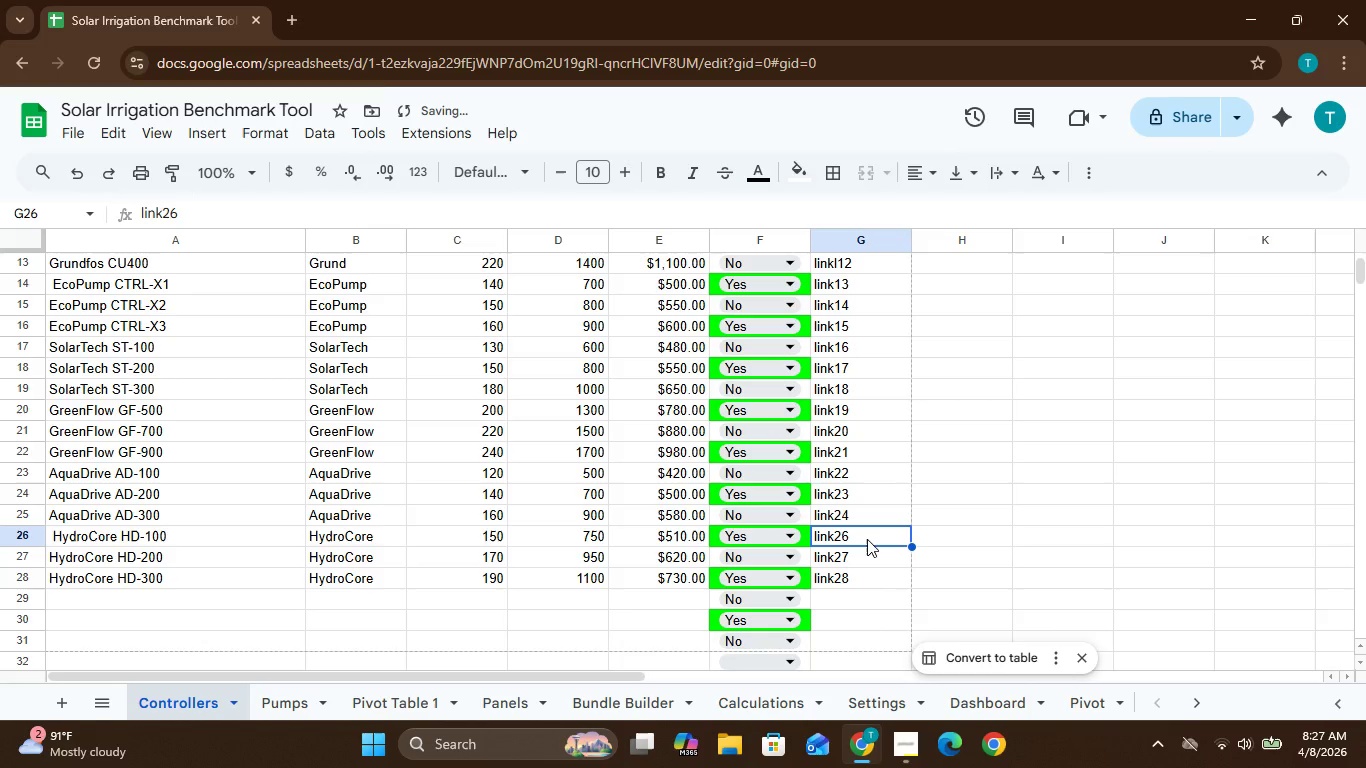 
double_click([867, 539])
 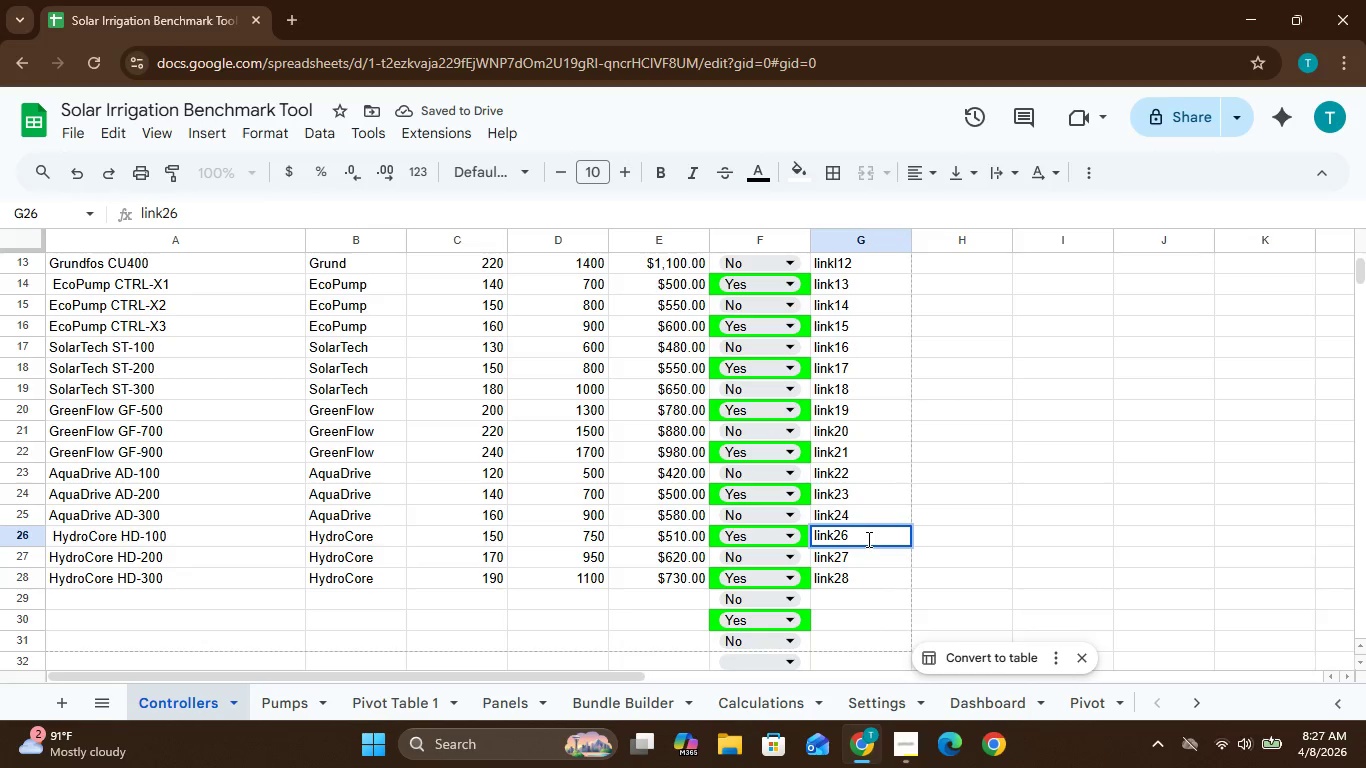 
key(Backspace)
 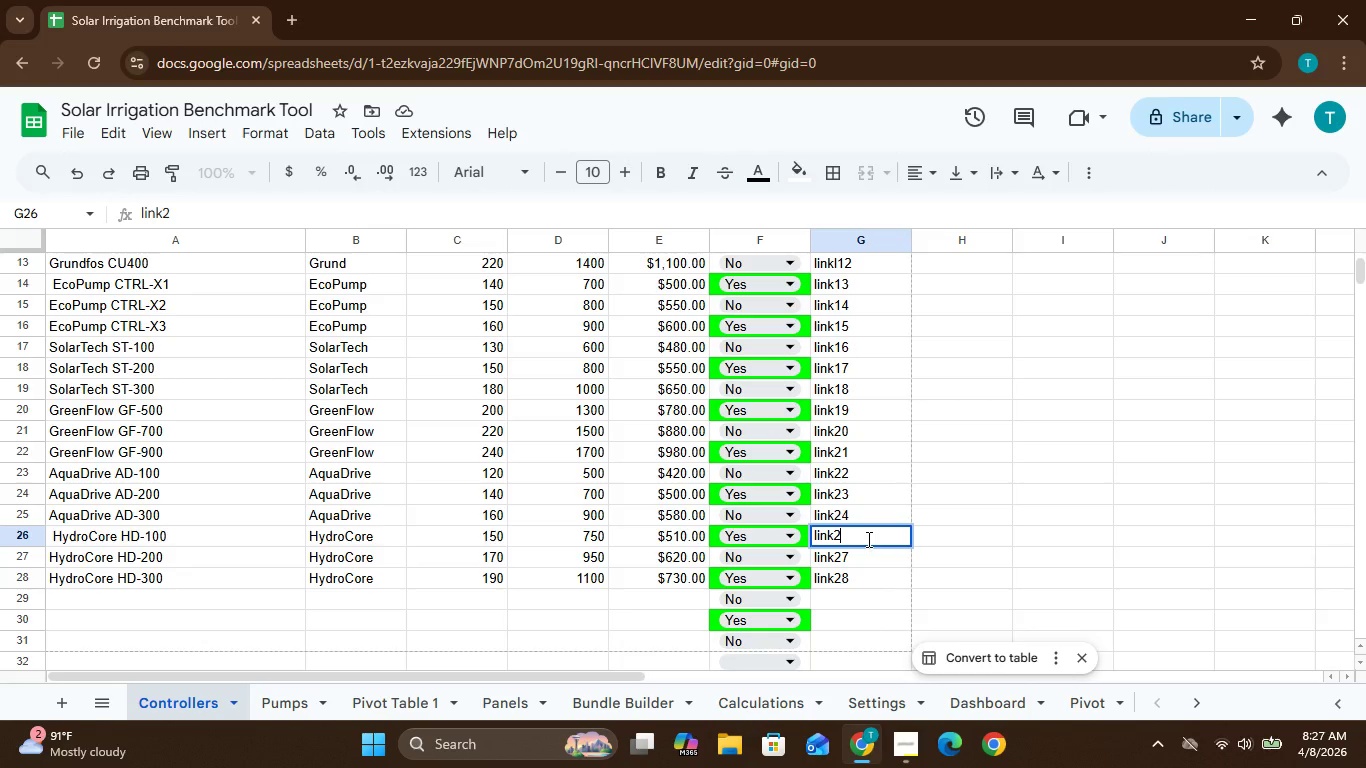 
key(5)
 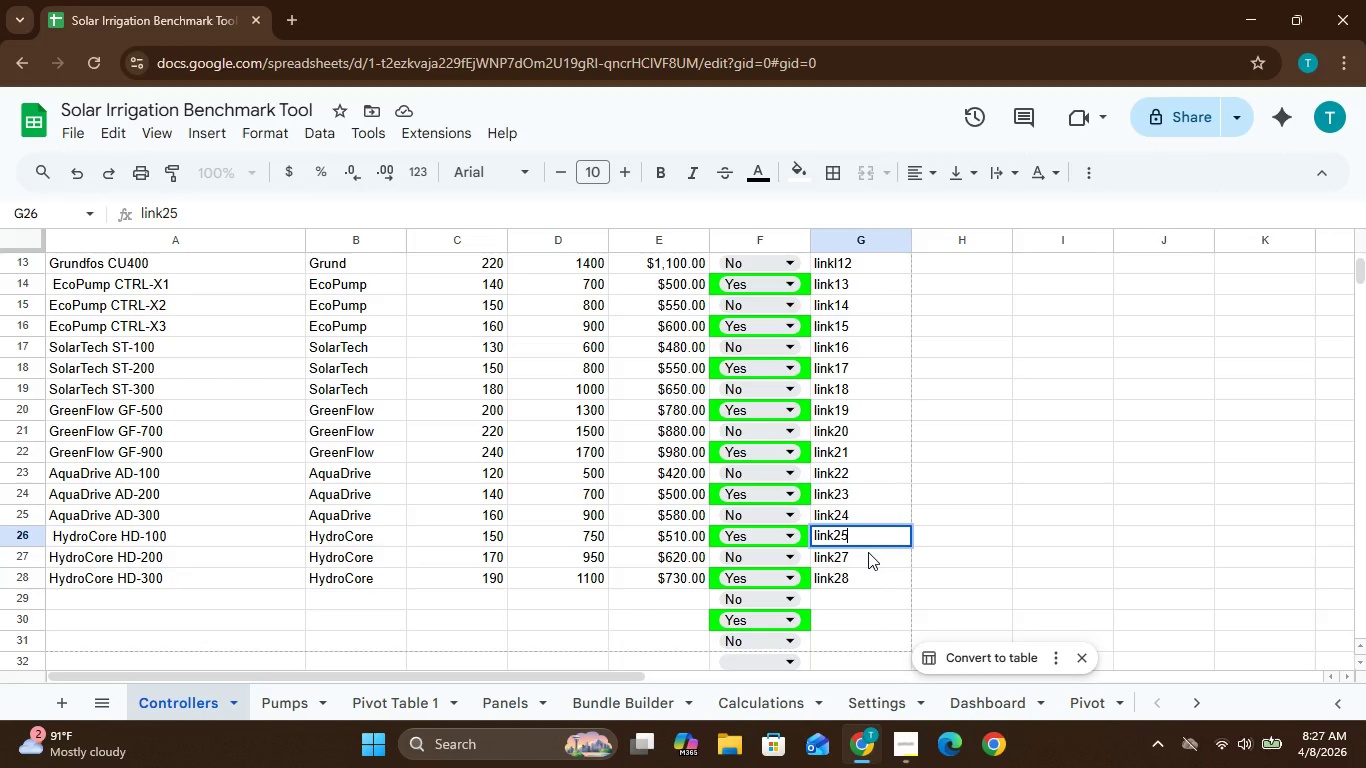 
left_click([868, 551])
 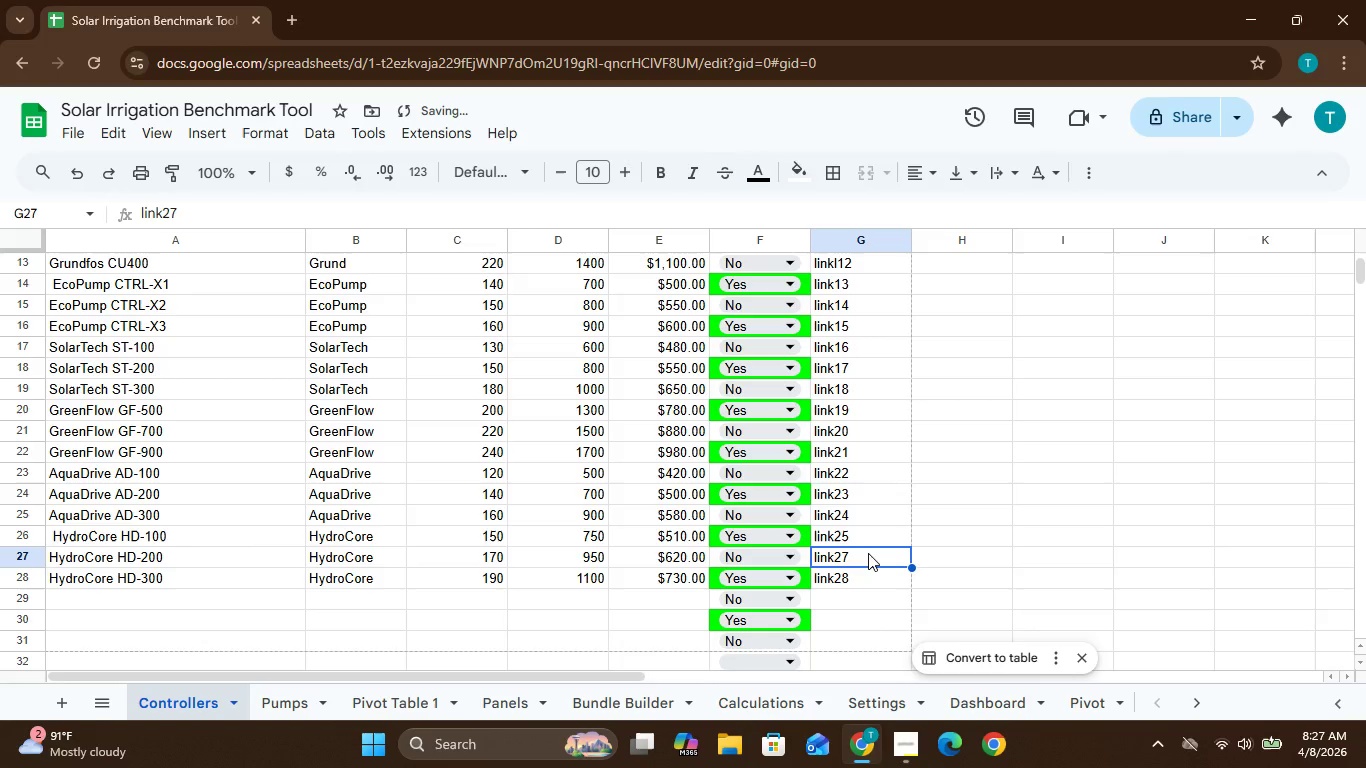 
double_click([868, 553])
 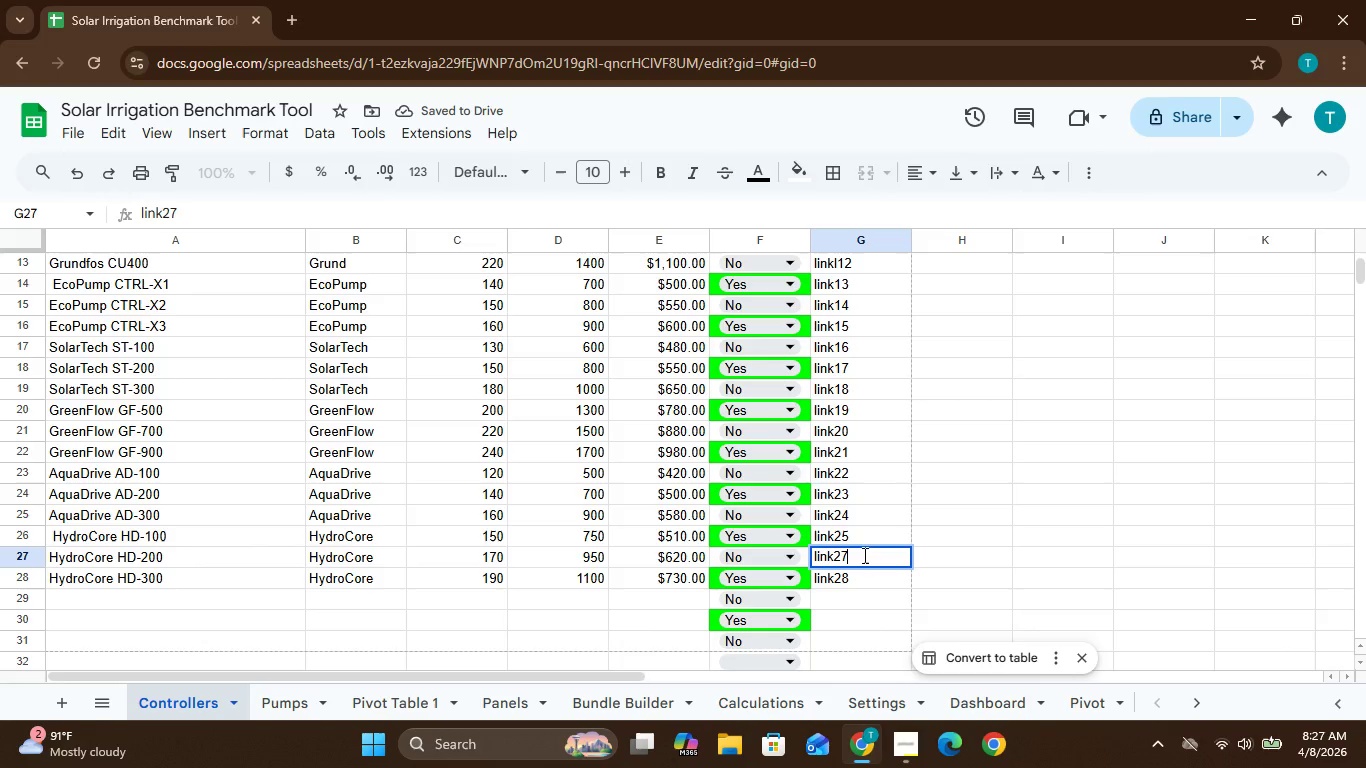 
key(Backspace)
 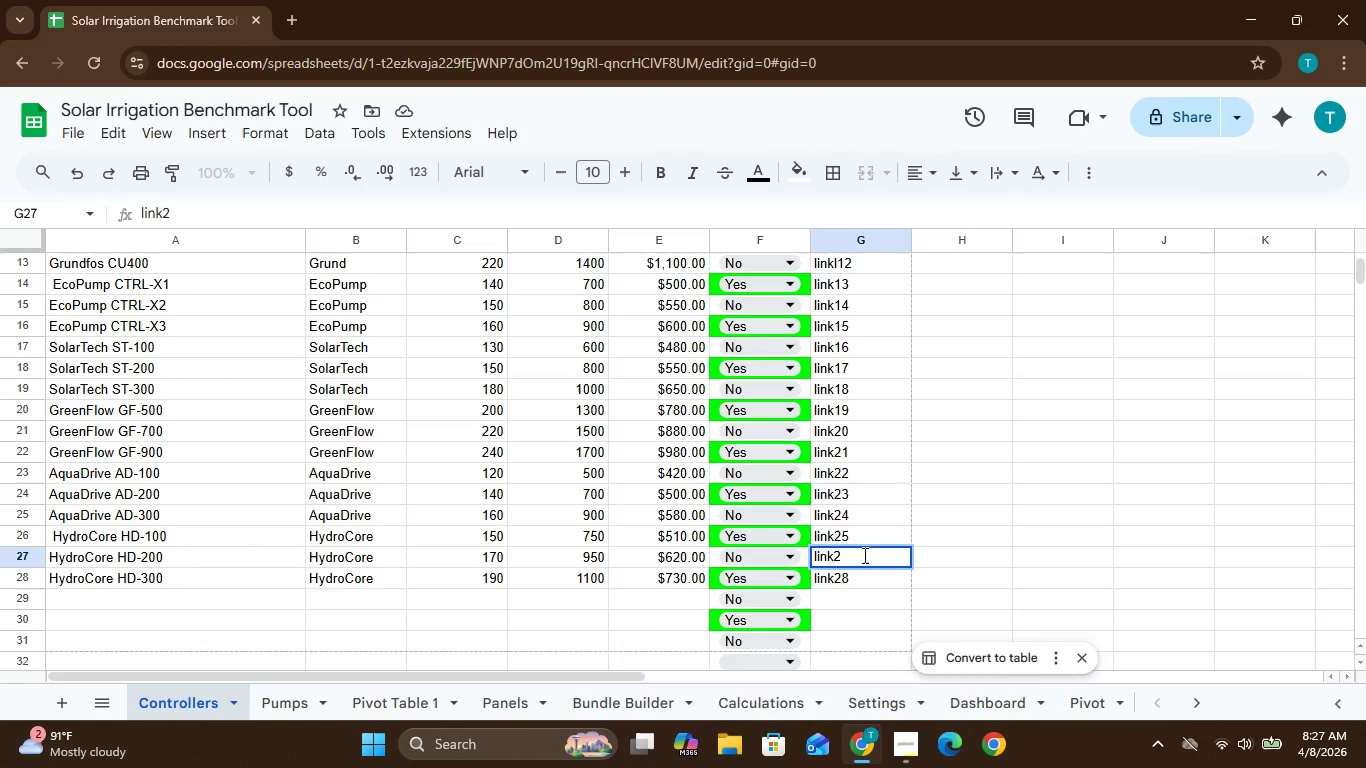 
key(6)
 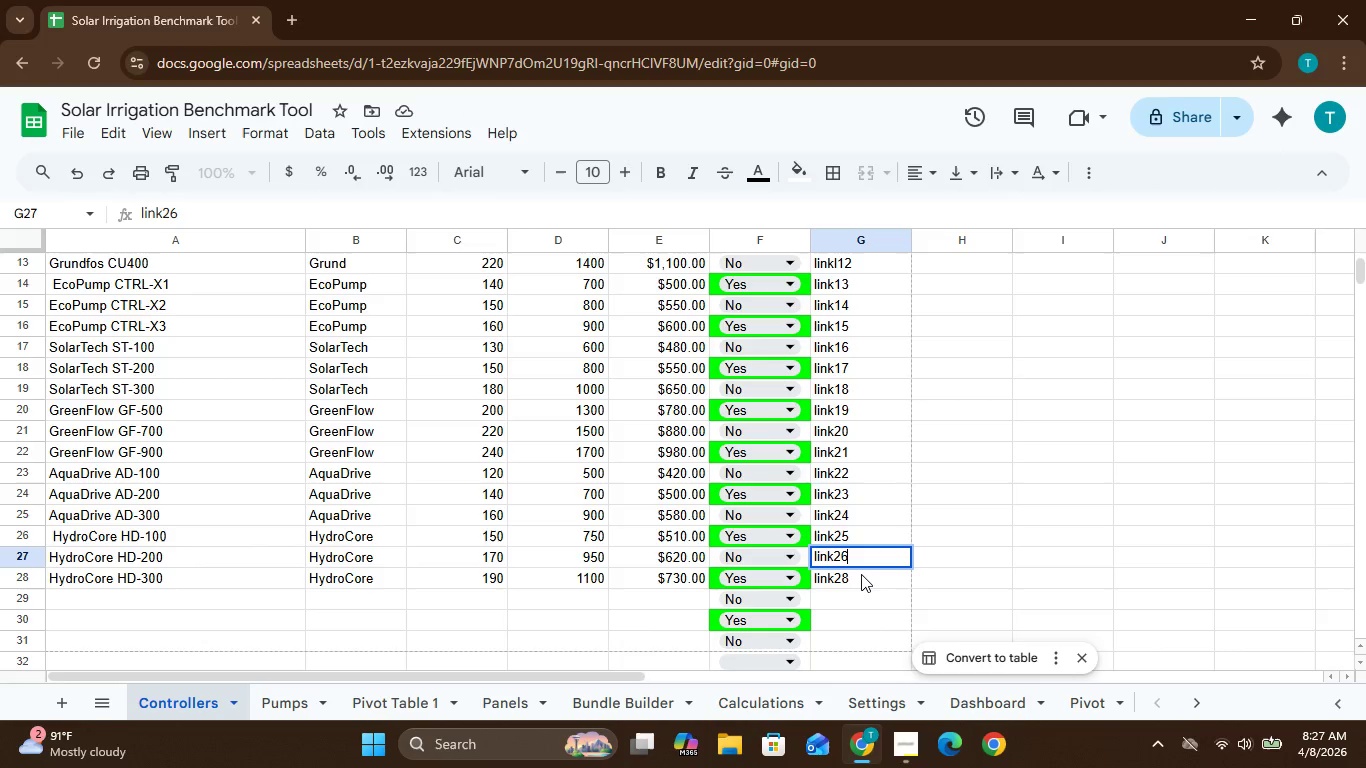 
left_click([861, 574])
 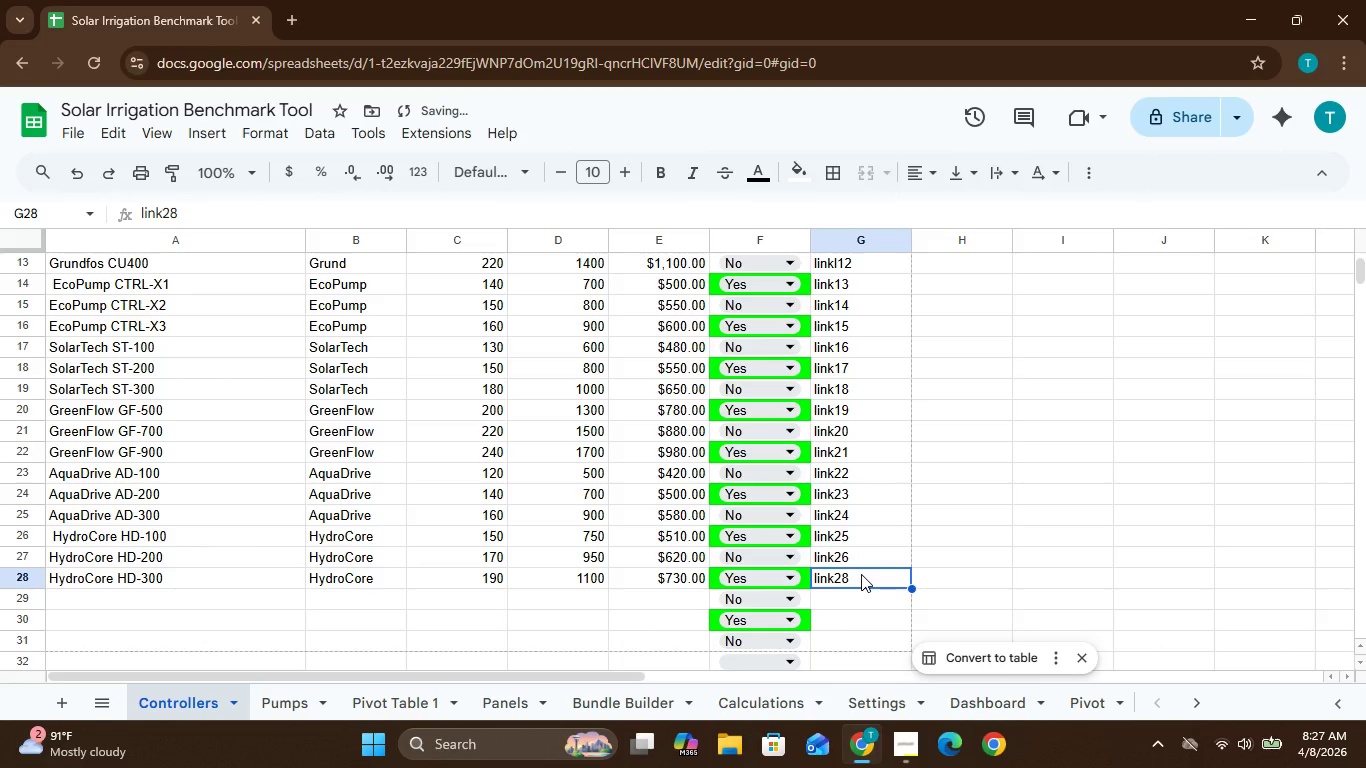 
double_click([861, 574])
 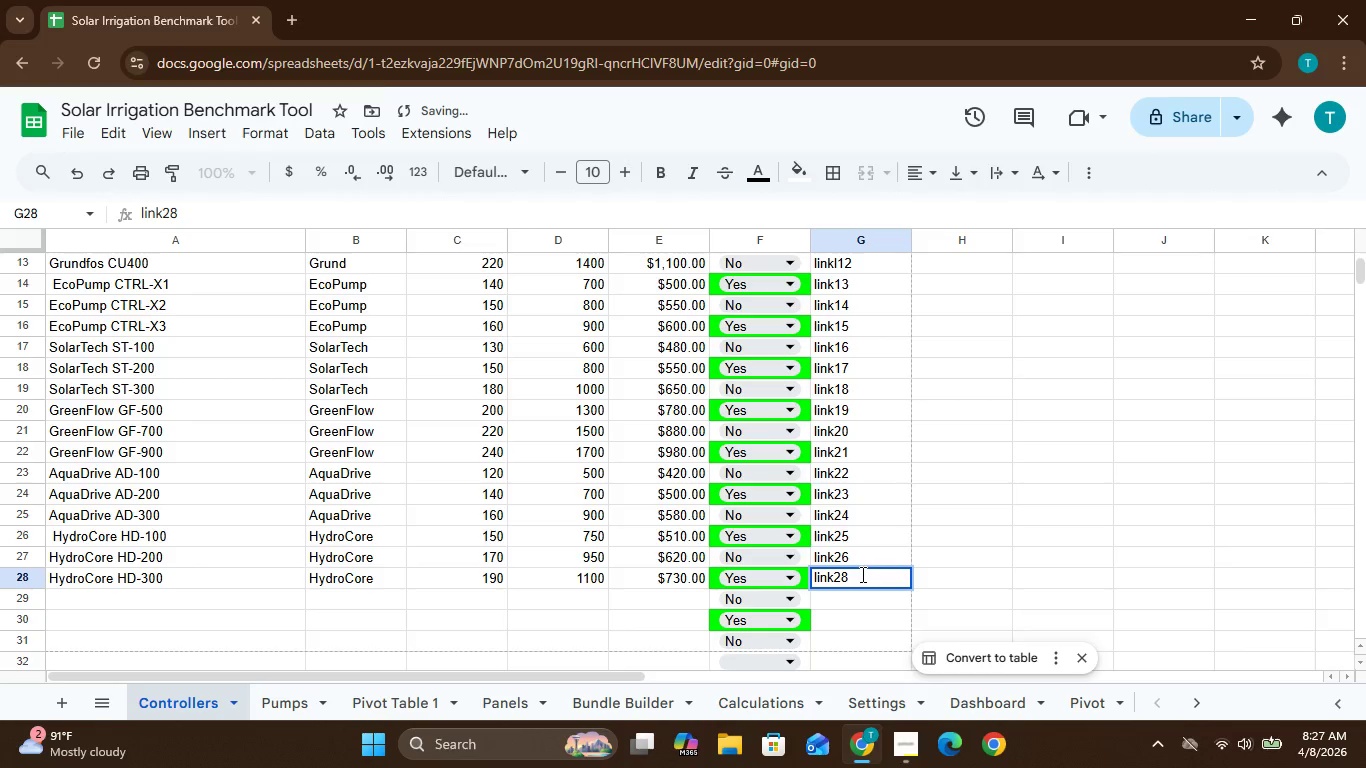 
key(Backspace)
 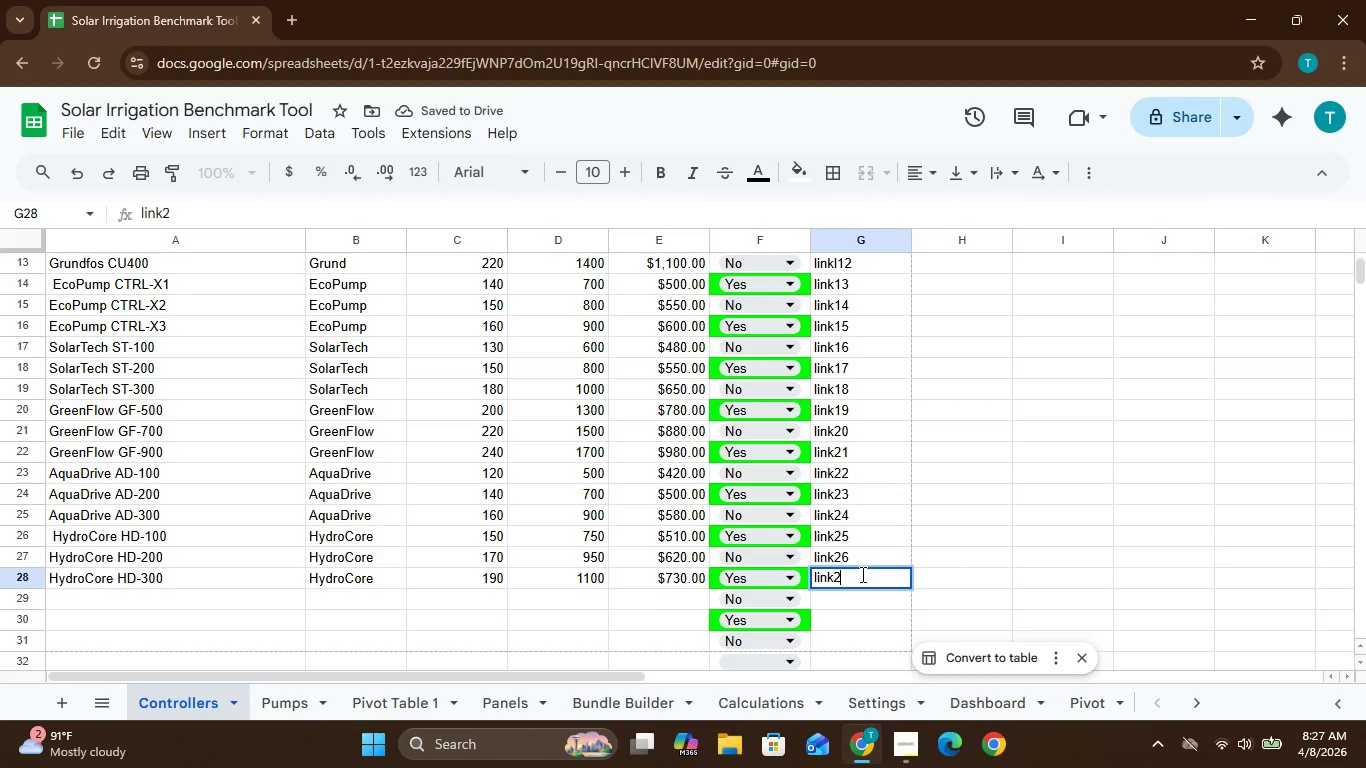 
key(7)
 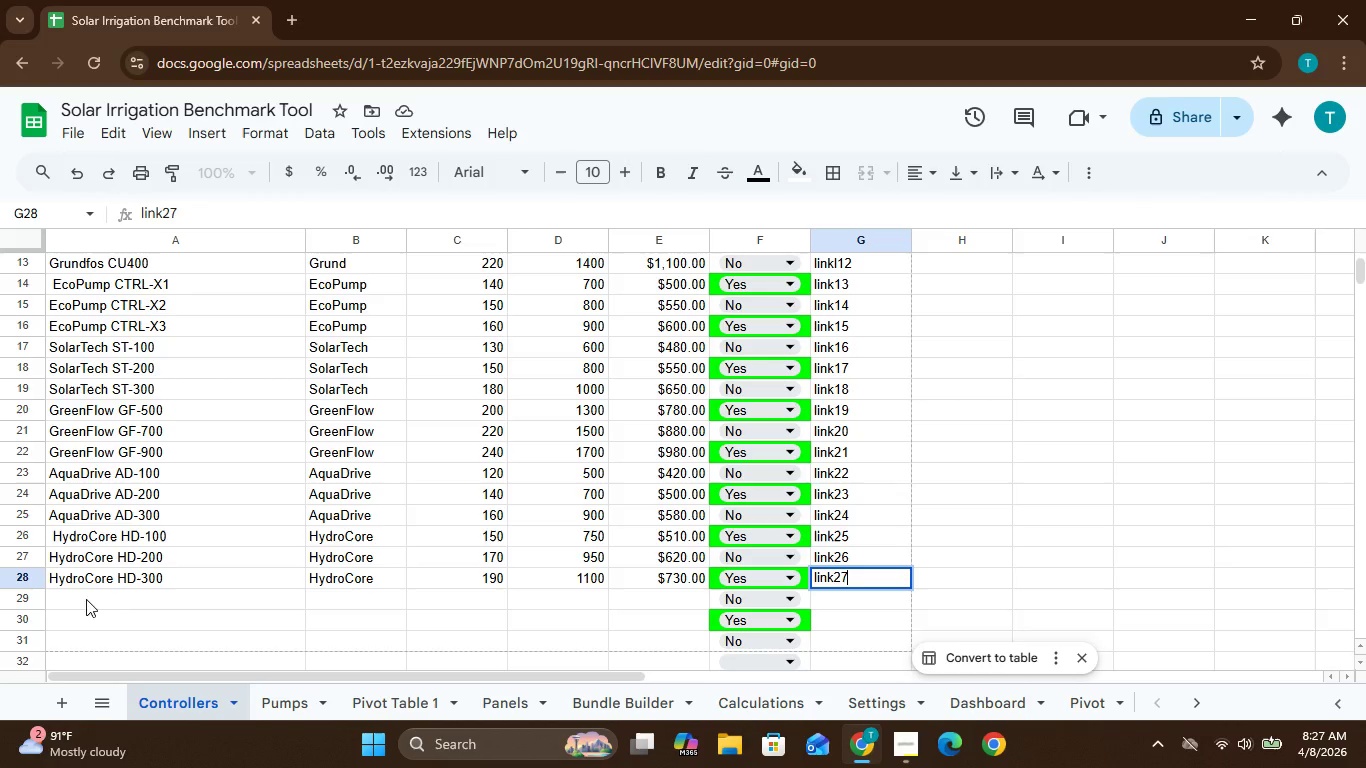 
left_click([72, 593])
 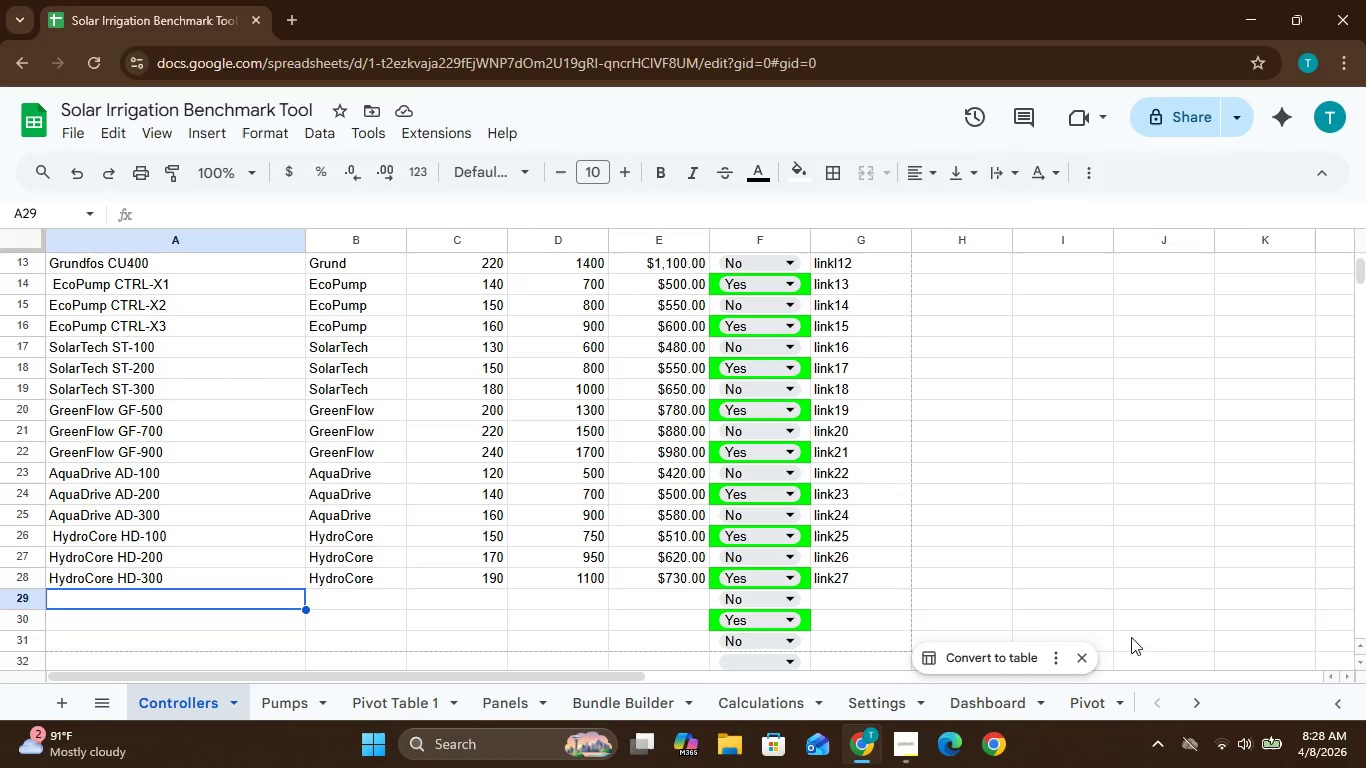 
wait(47.62)
 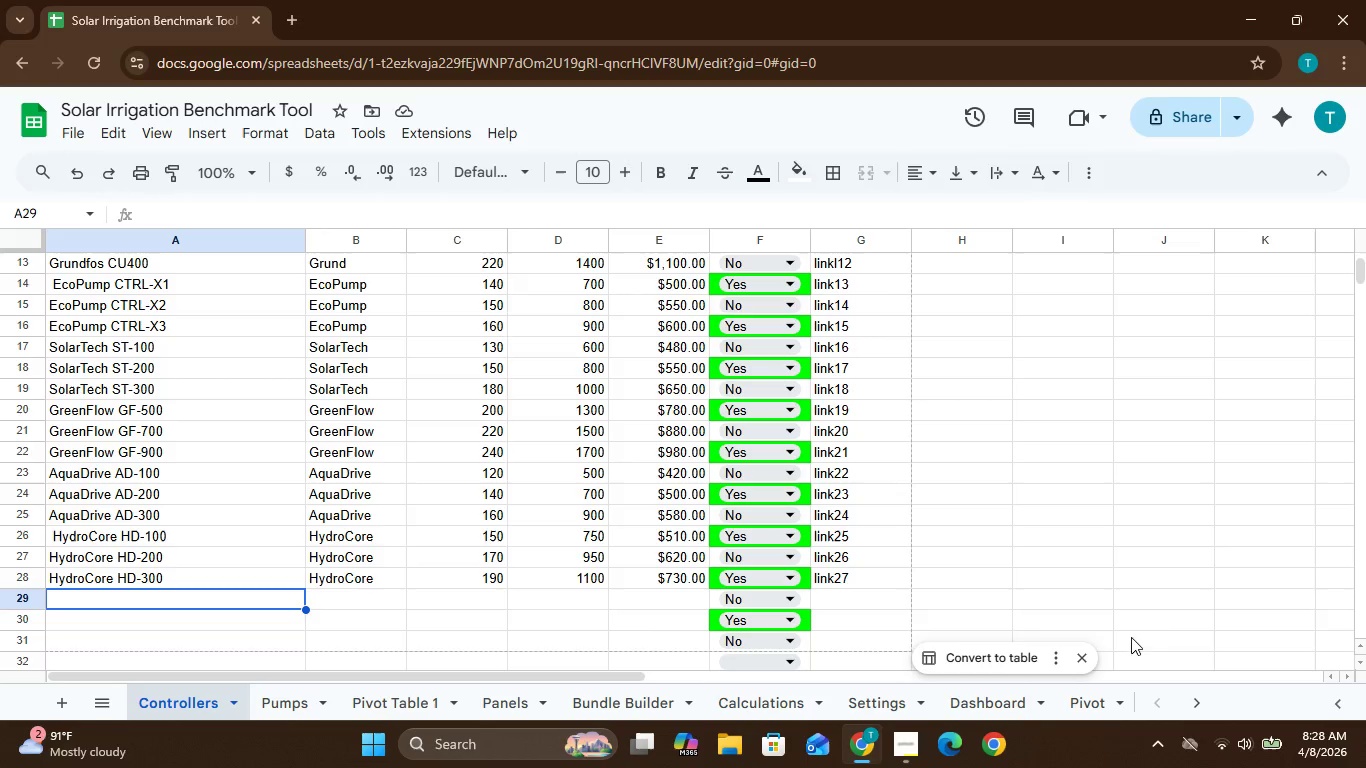 
left_click([793, 575])
 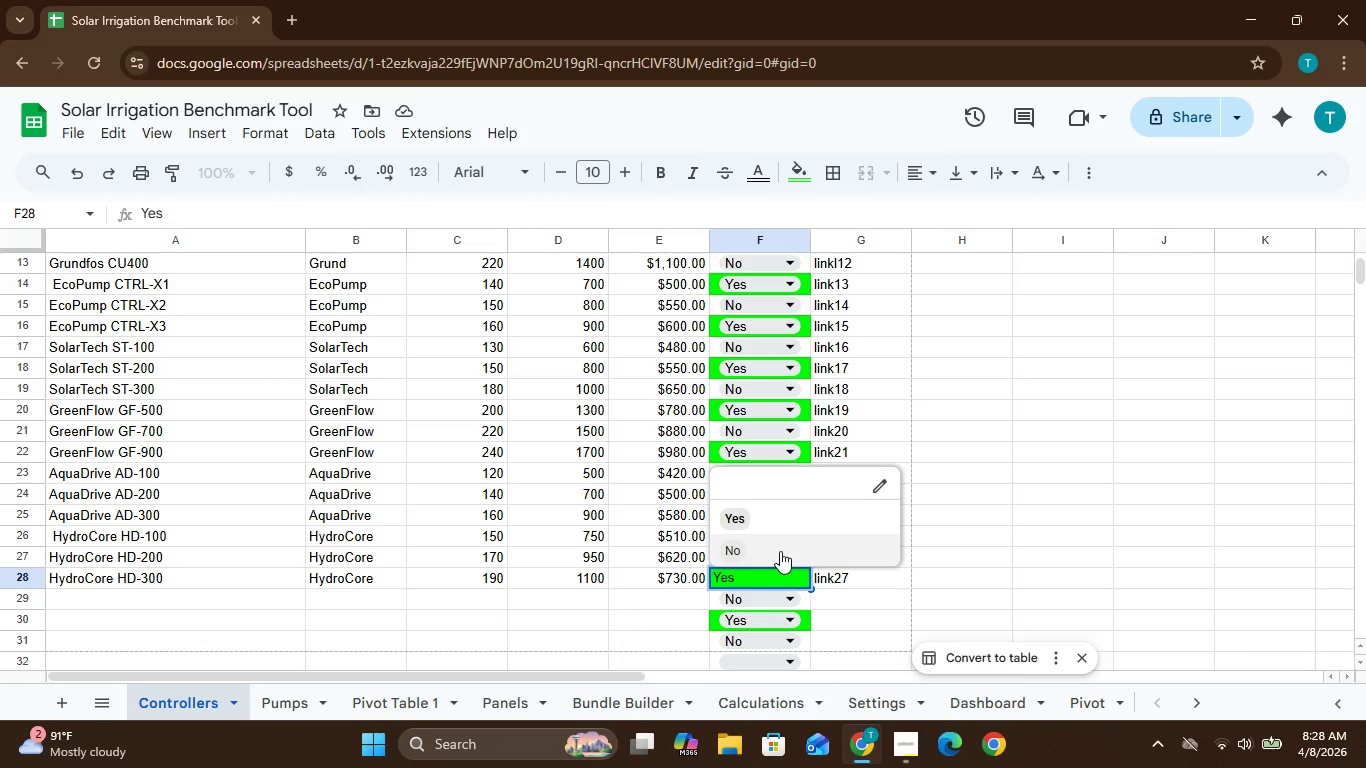 
left_click([780, 551])
 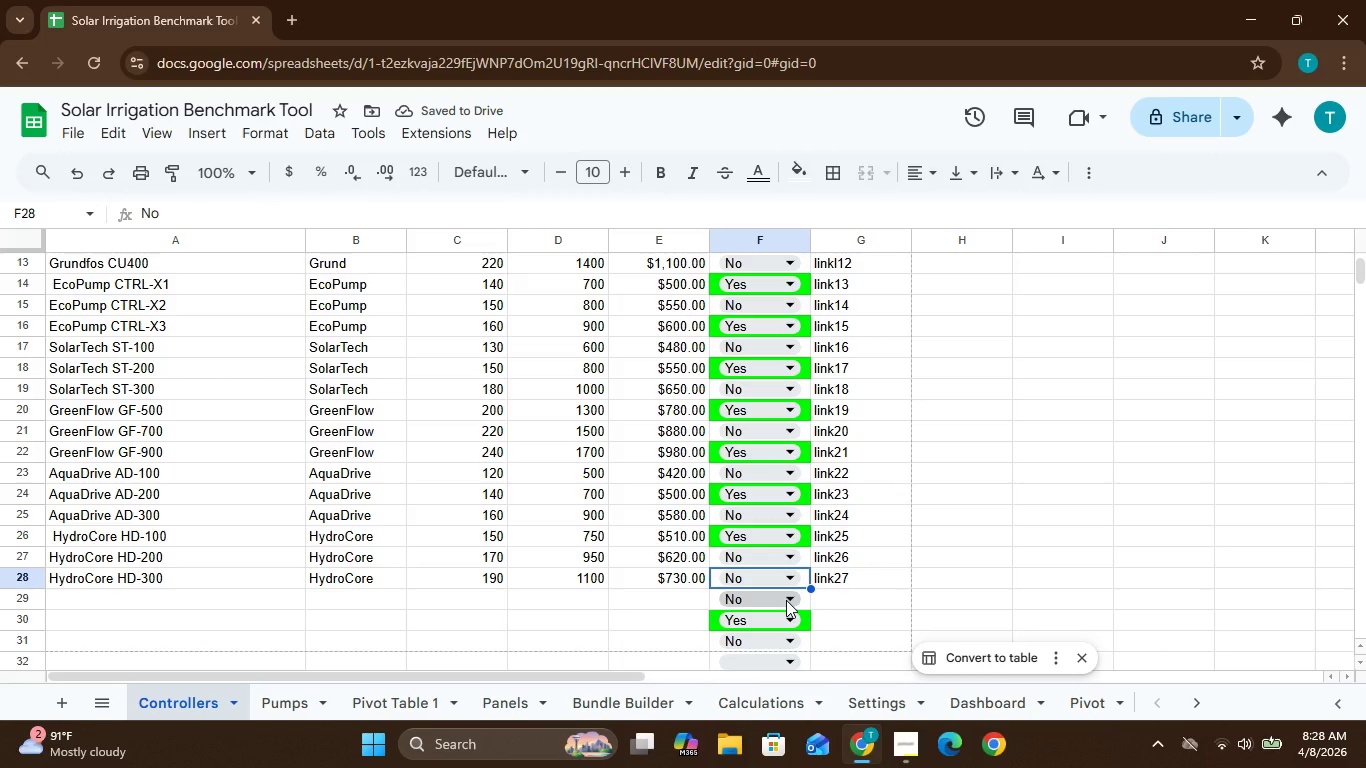 
wait(5.64)
 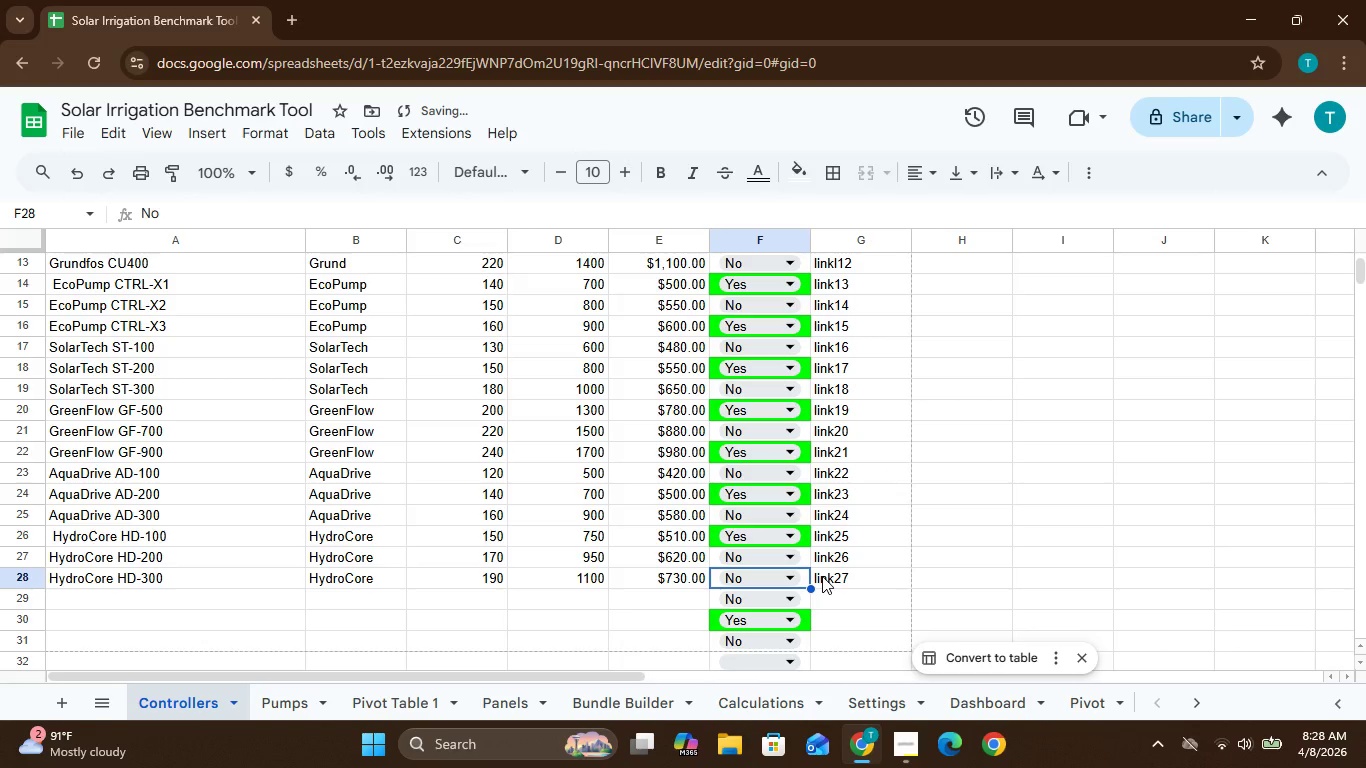 
left_click([792, 616])
 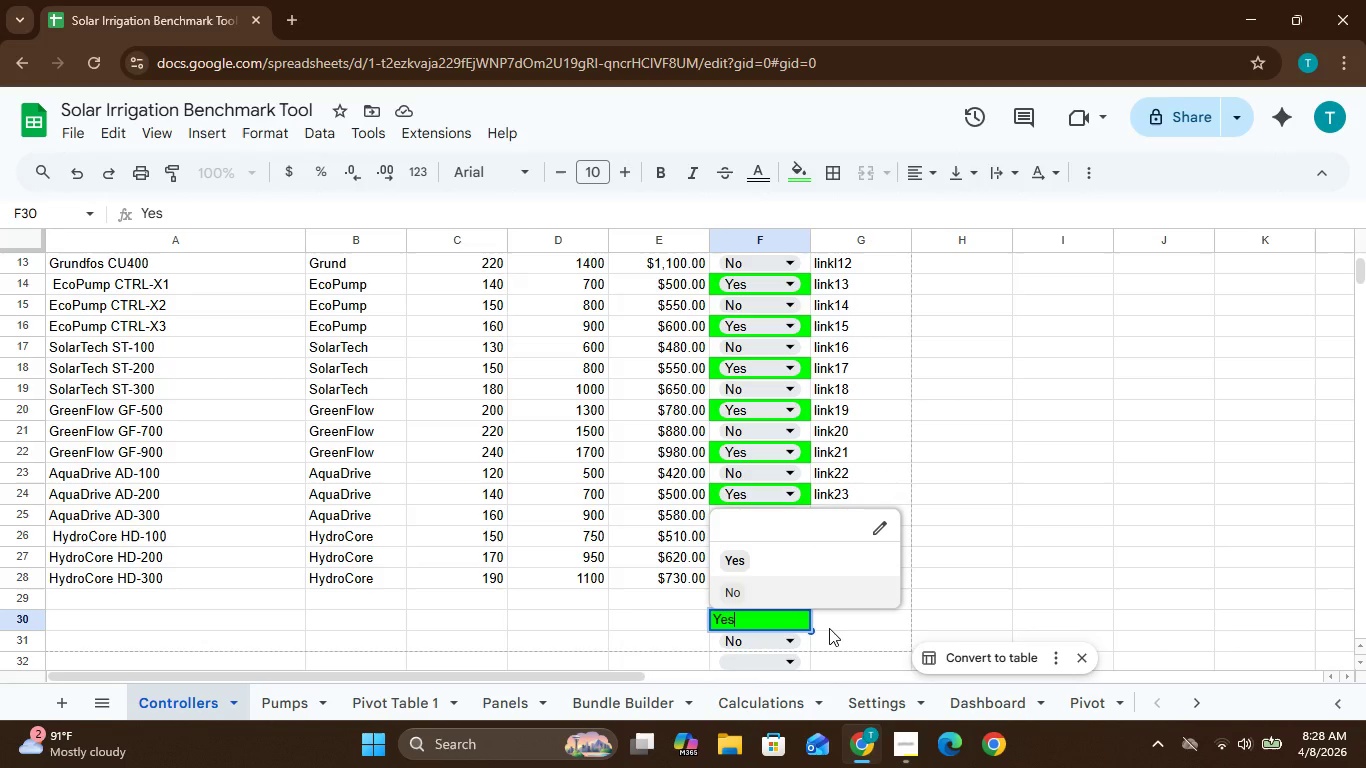 
key(Backspace)
 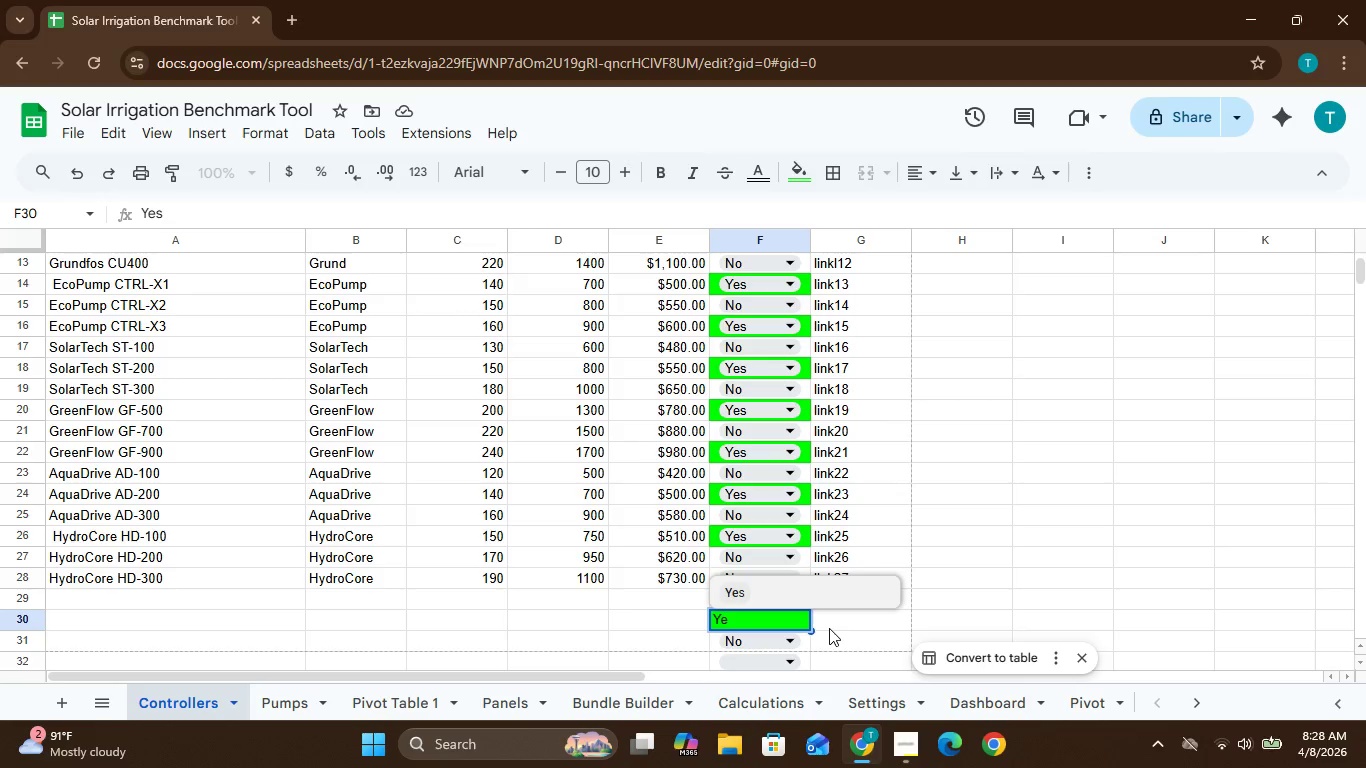 
key(Backspace)
 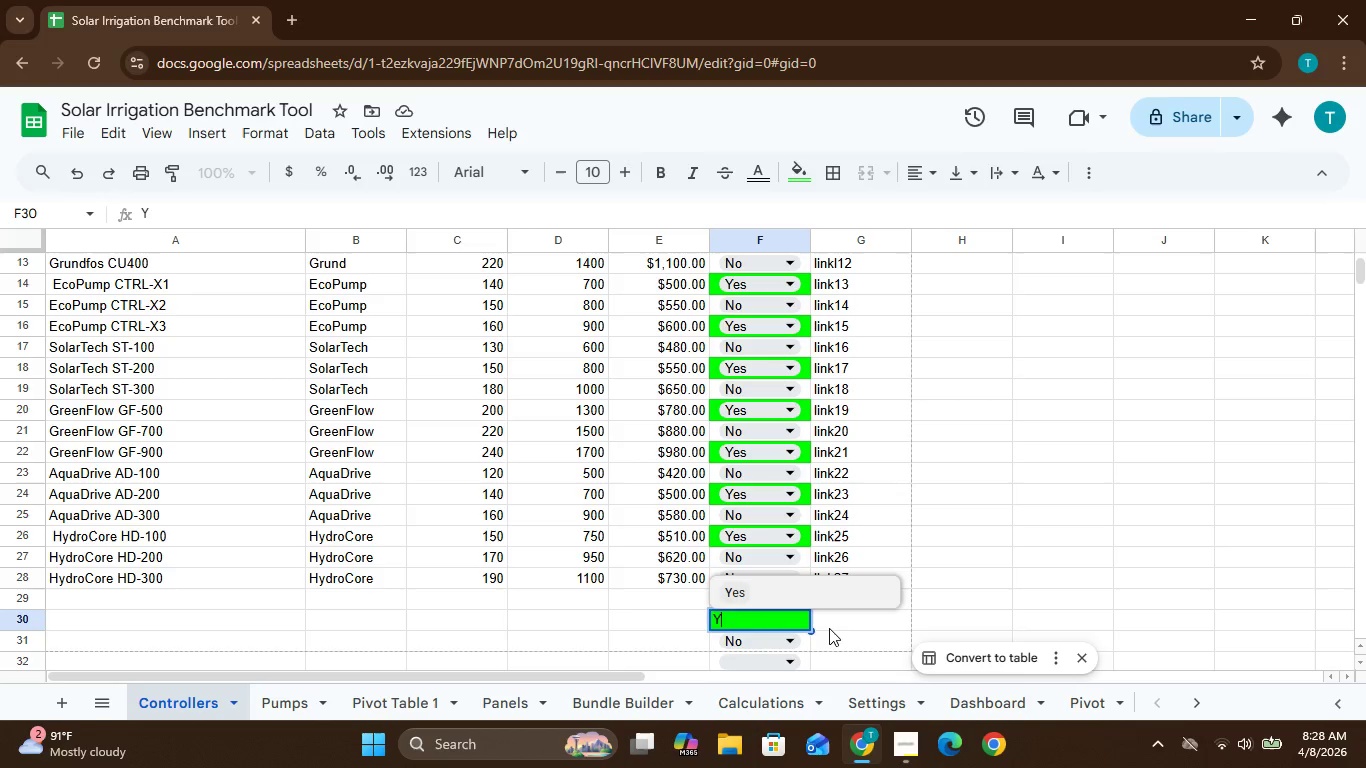 
key(Backspace)
 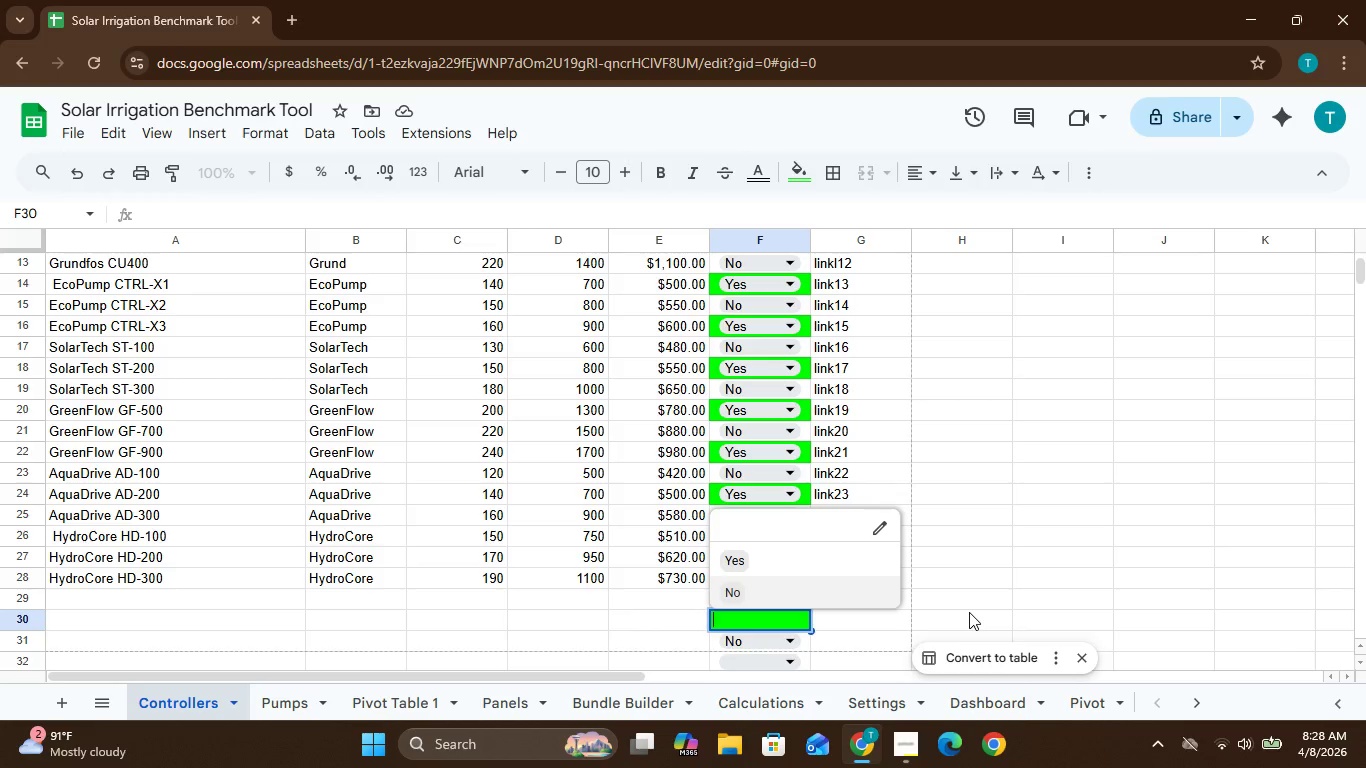 
left_click([879, 631])
 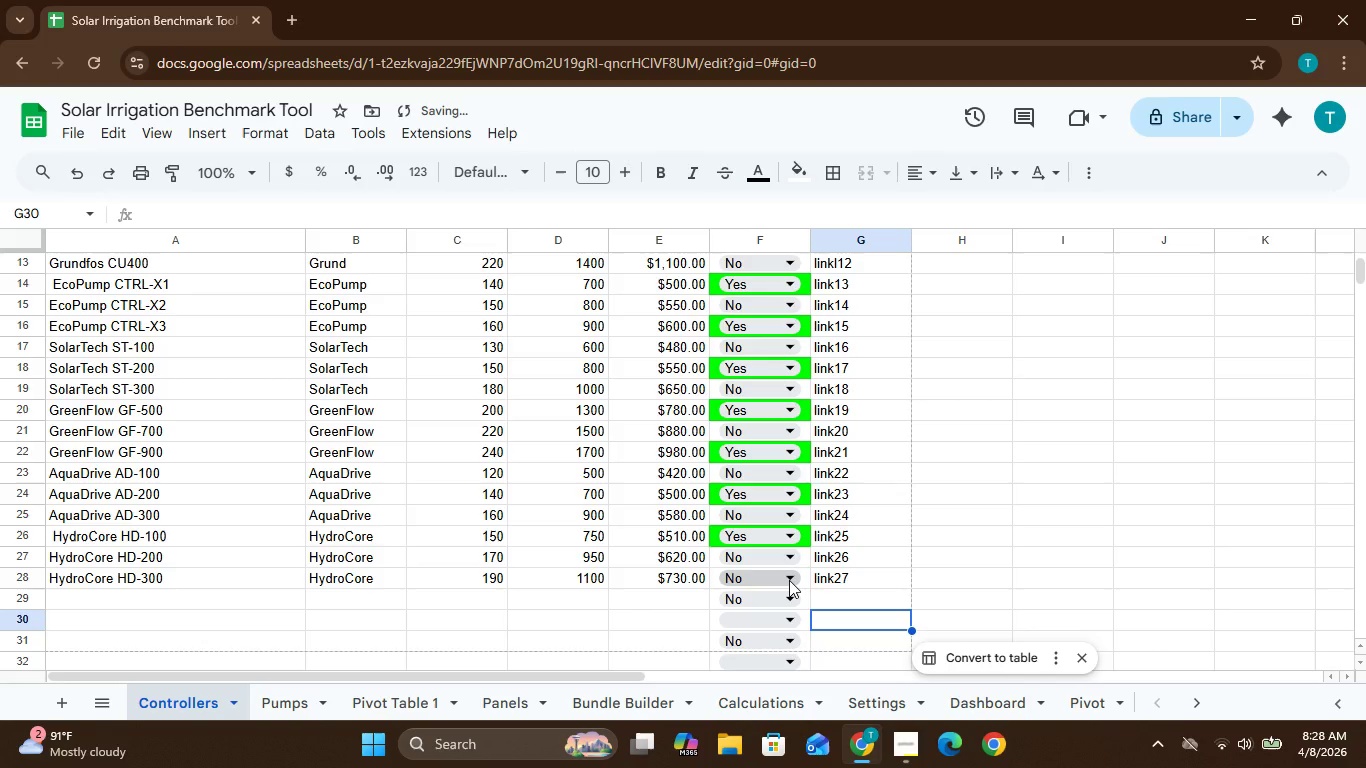 
left_click([789, 580])
 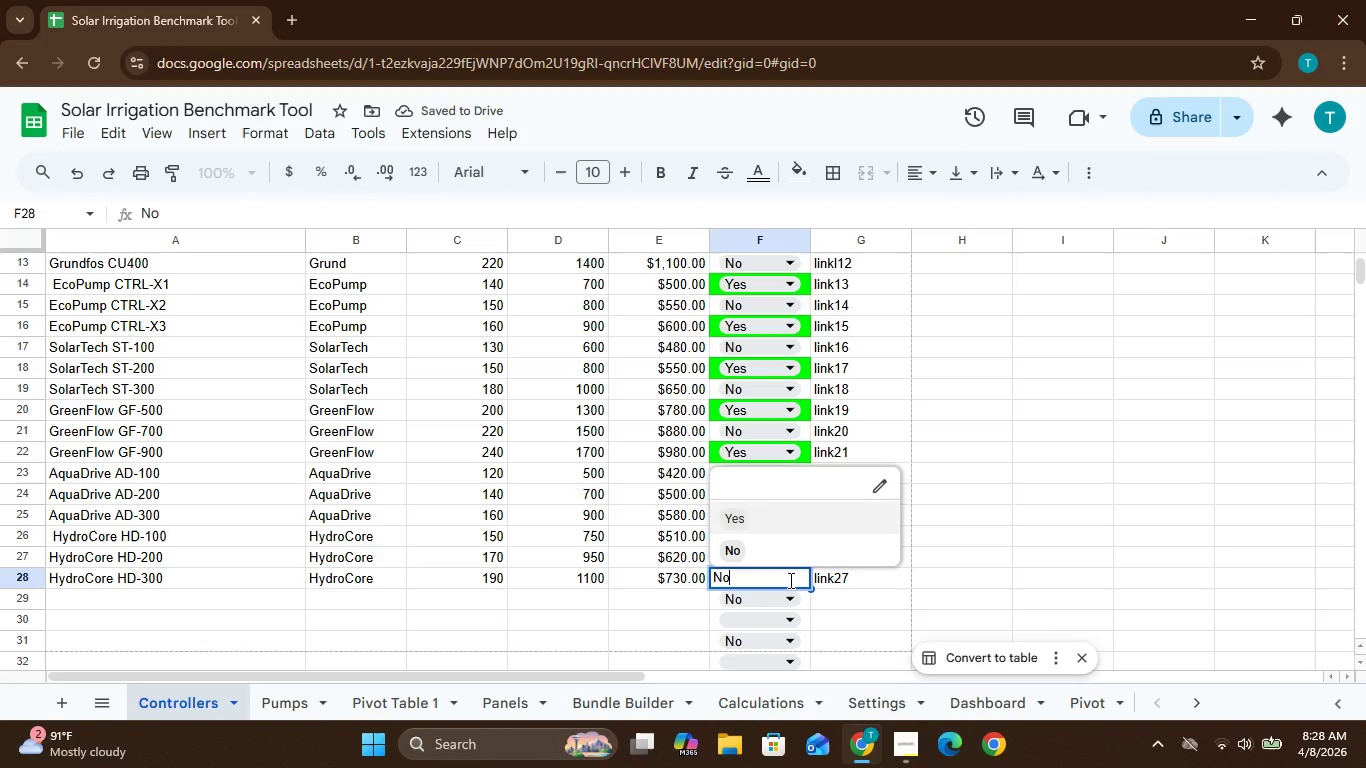 
key(Backspace)
 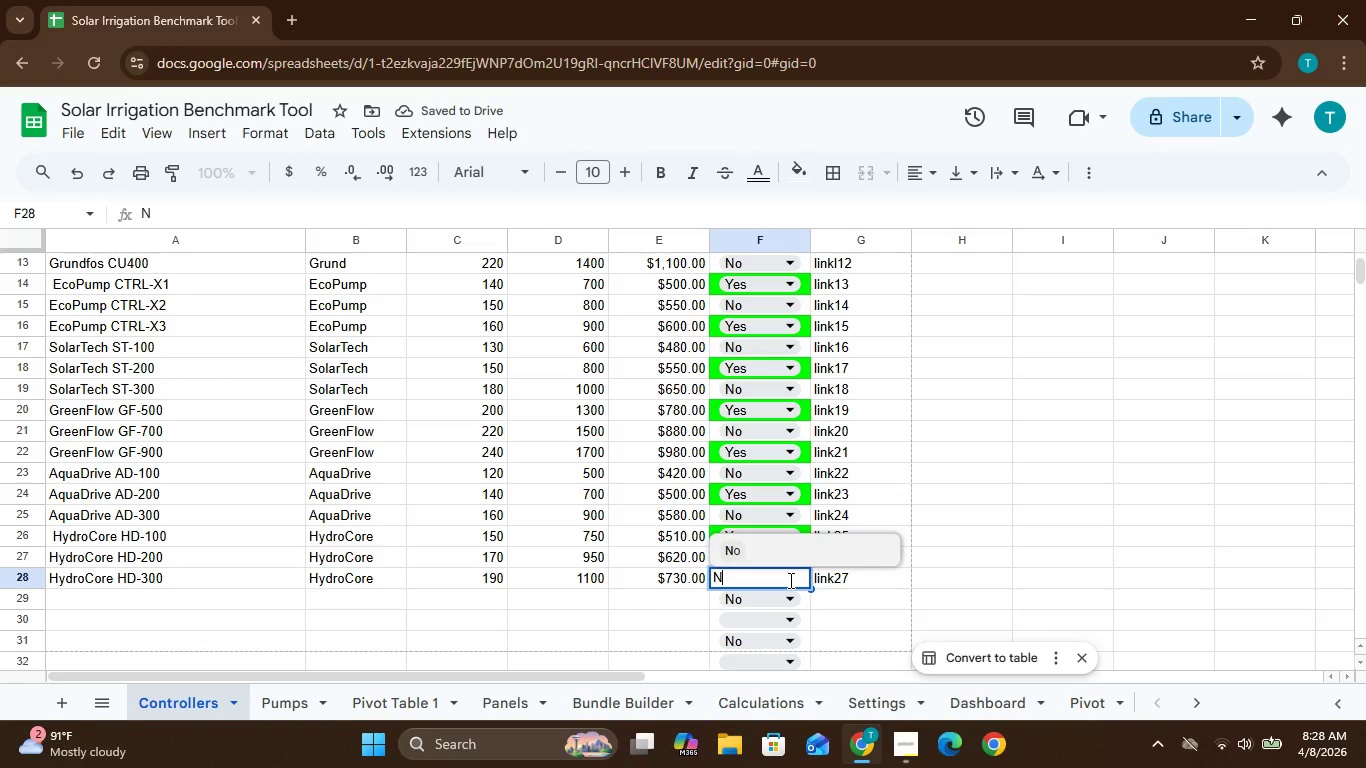 
key(Backspace)
 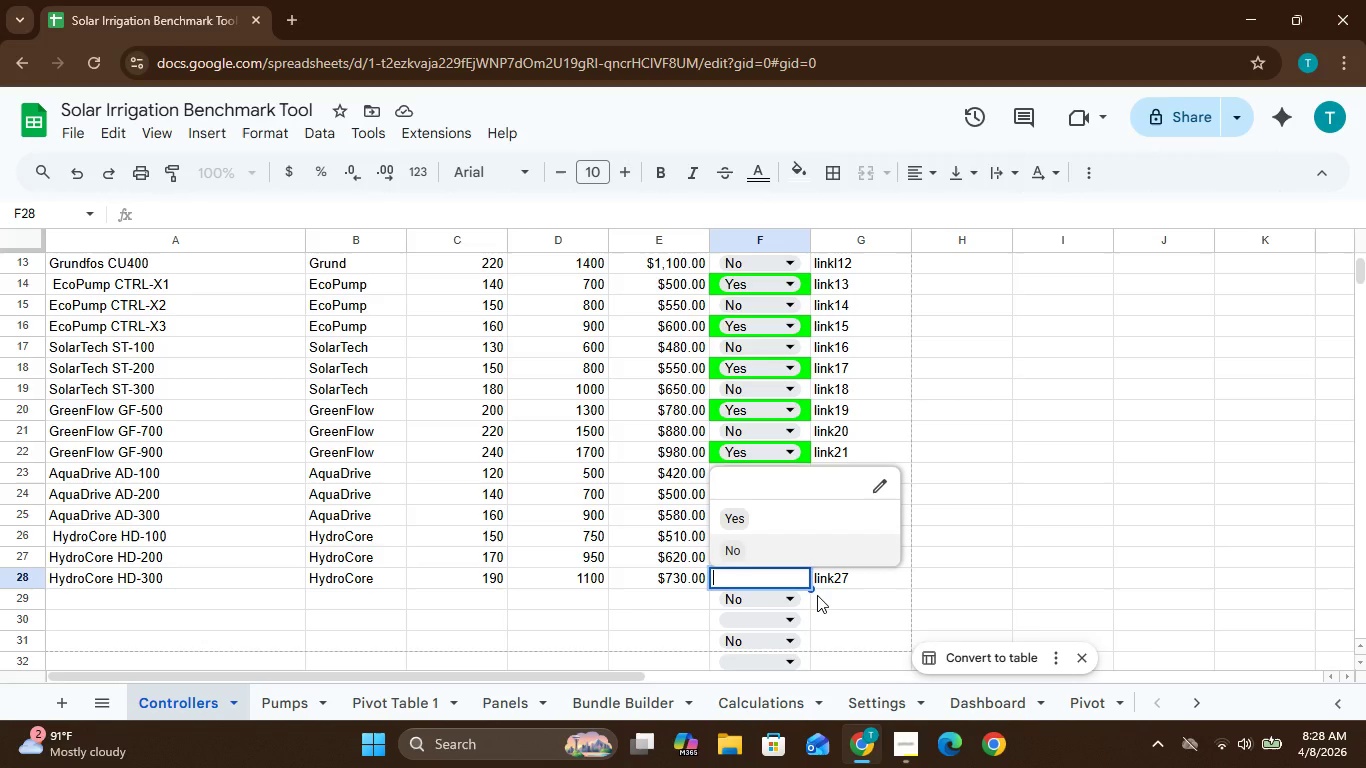 
left_click([818, 596])
 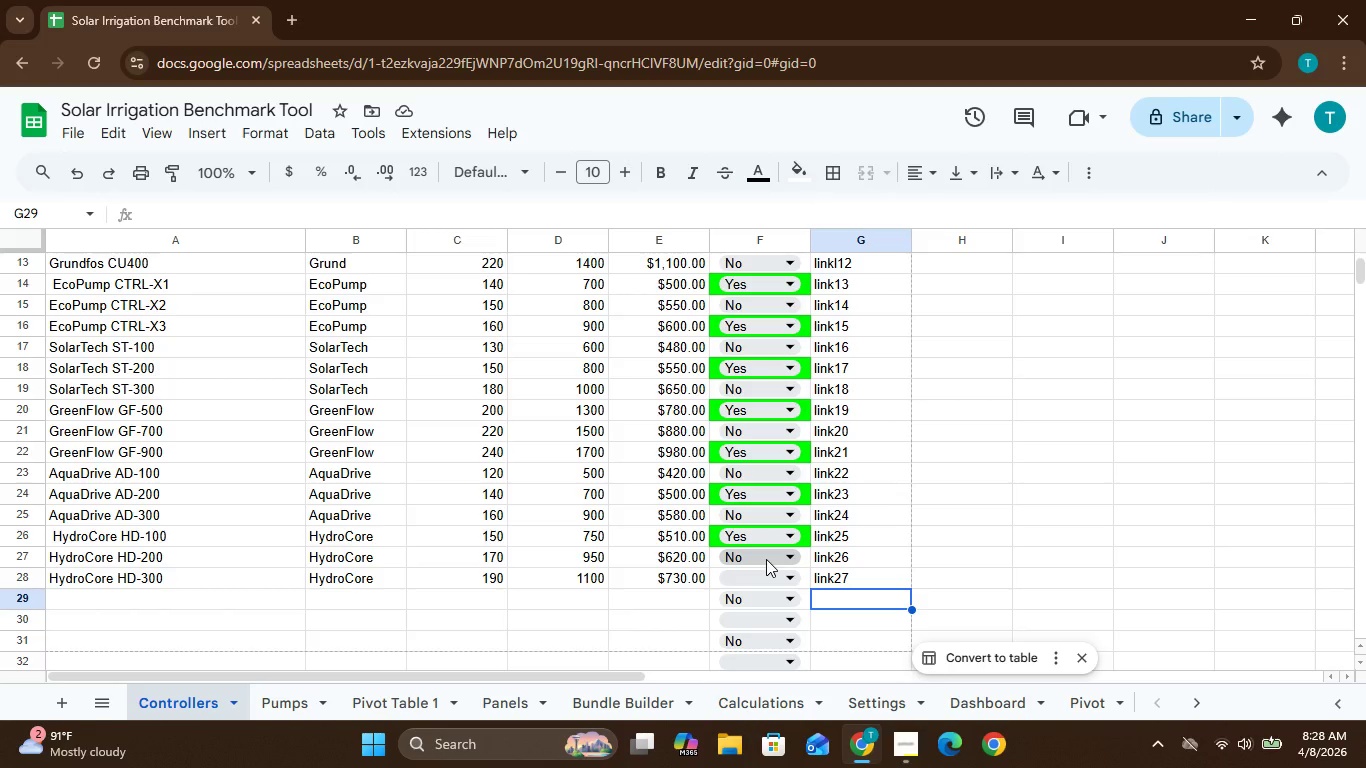 
wait(18.56)
 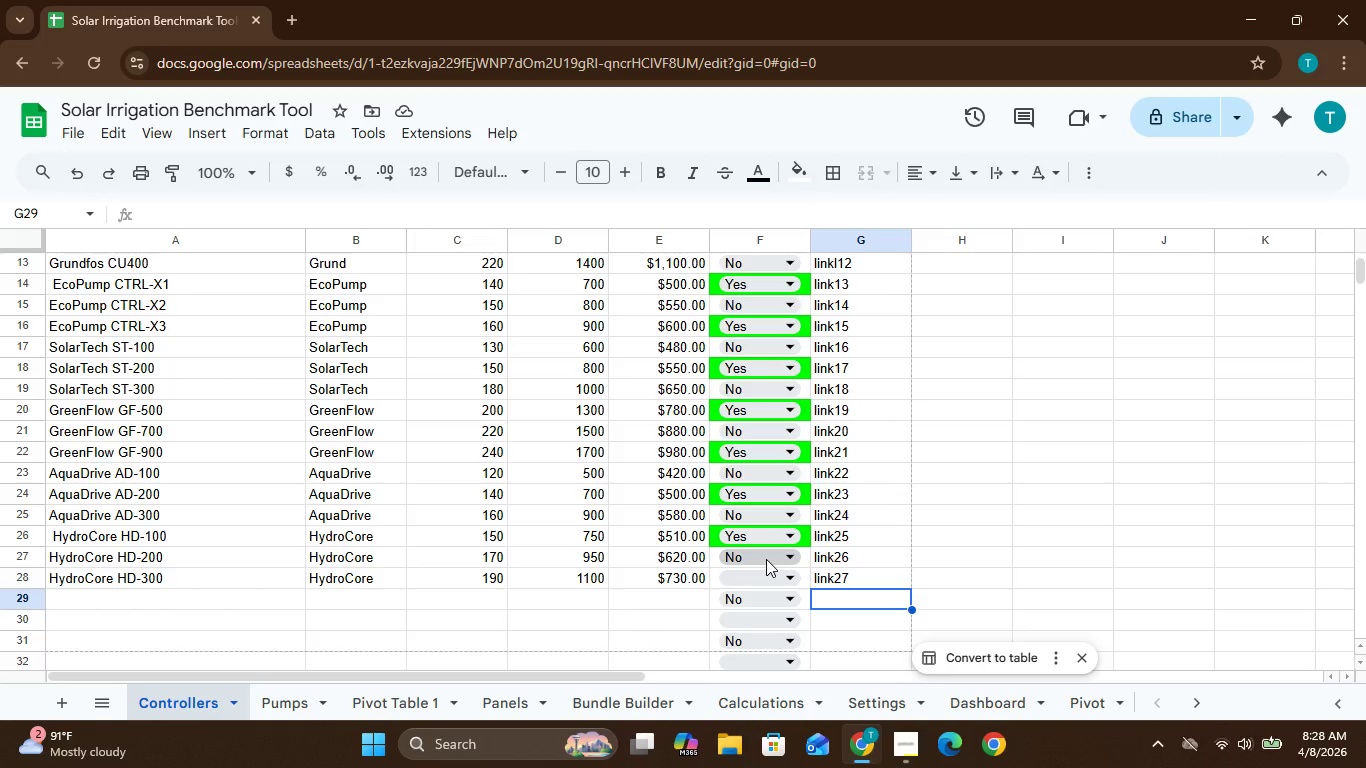 
left_click([793, 578])
 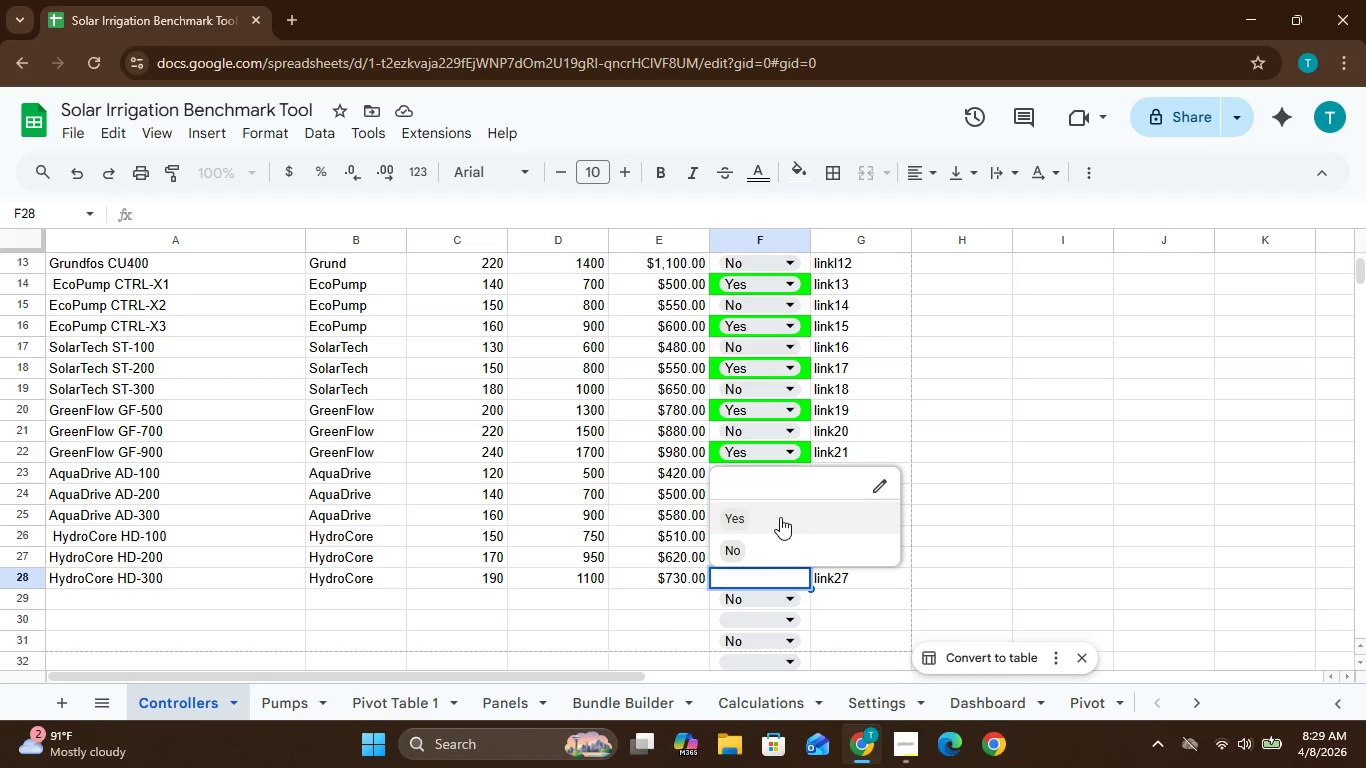 
wait(5.33)
 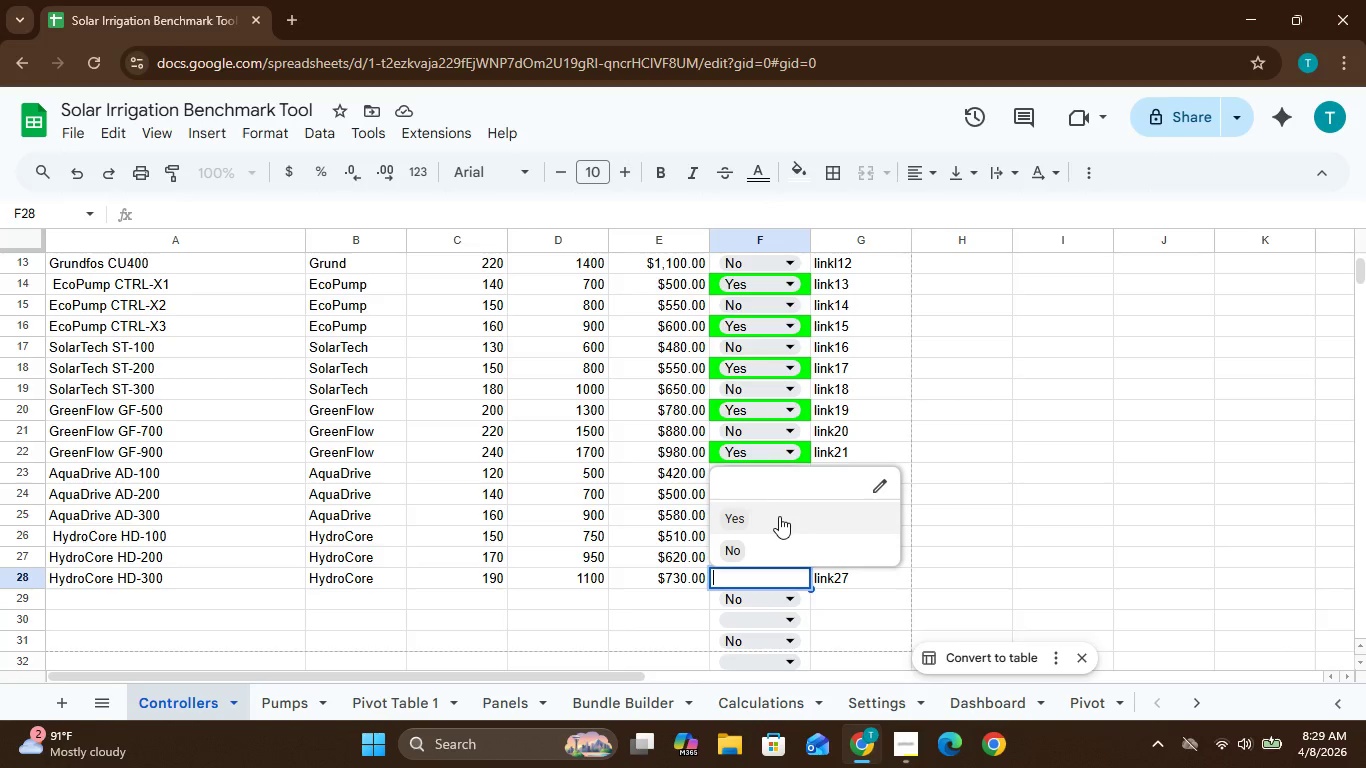 
left_click([780, 517])
 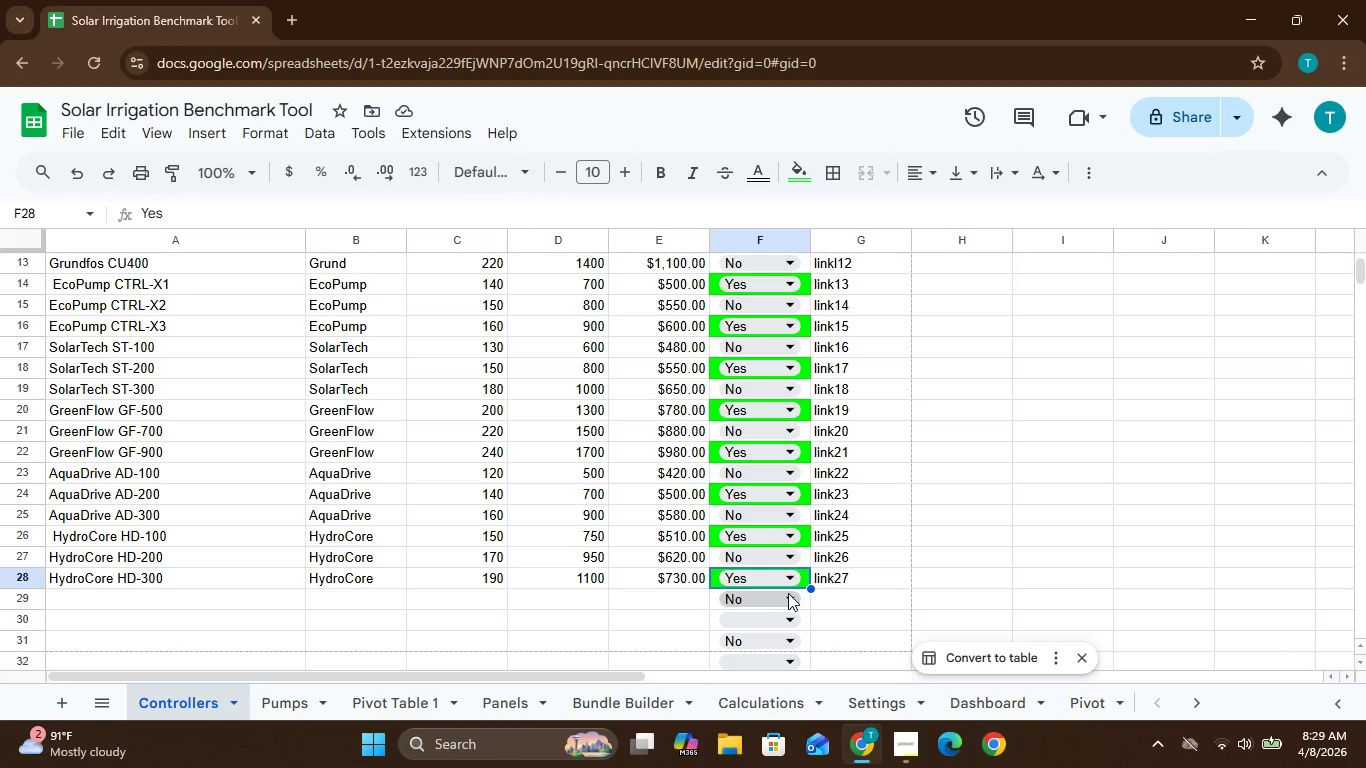 
wait(14.44)
 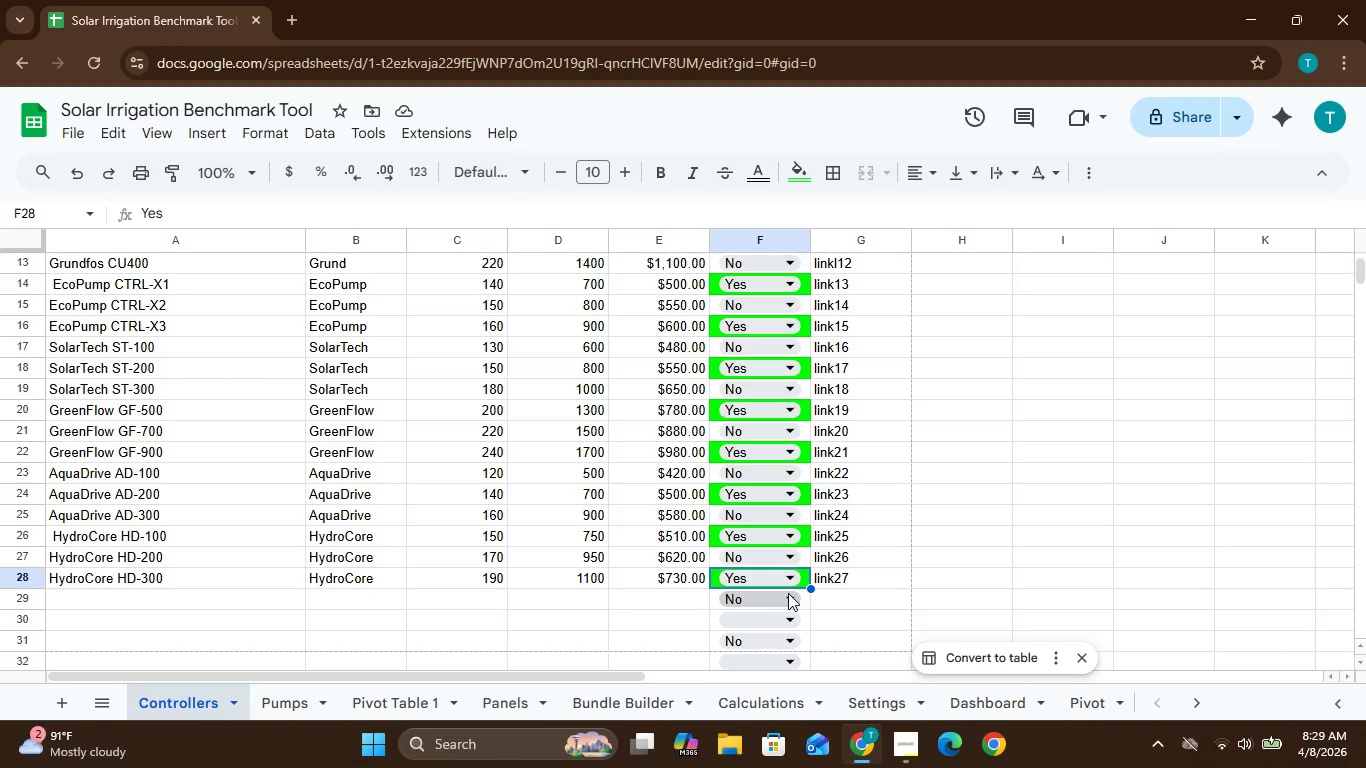 
left_click([792, 579])
 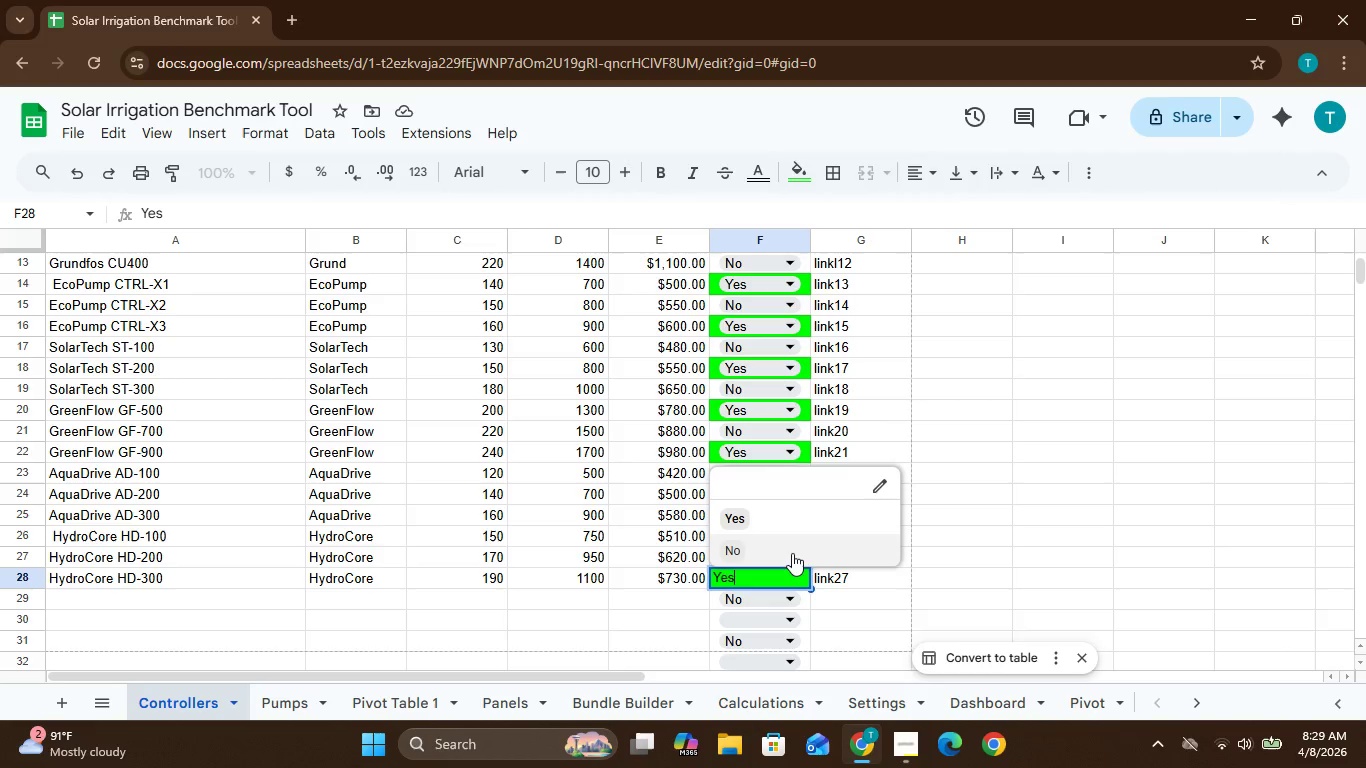 
left_click([792, 551])
 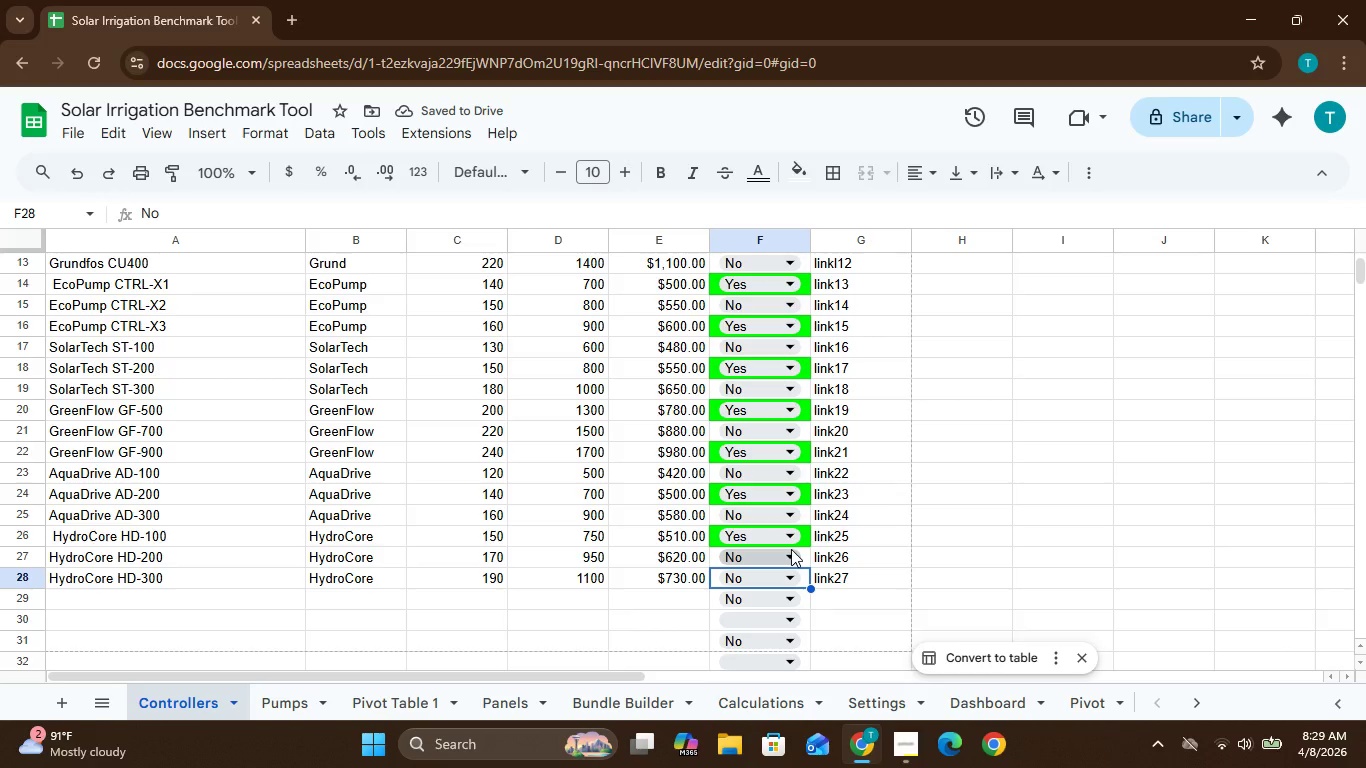 
wait(7.03)
 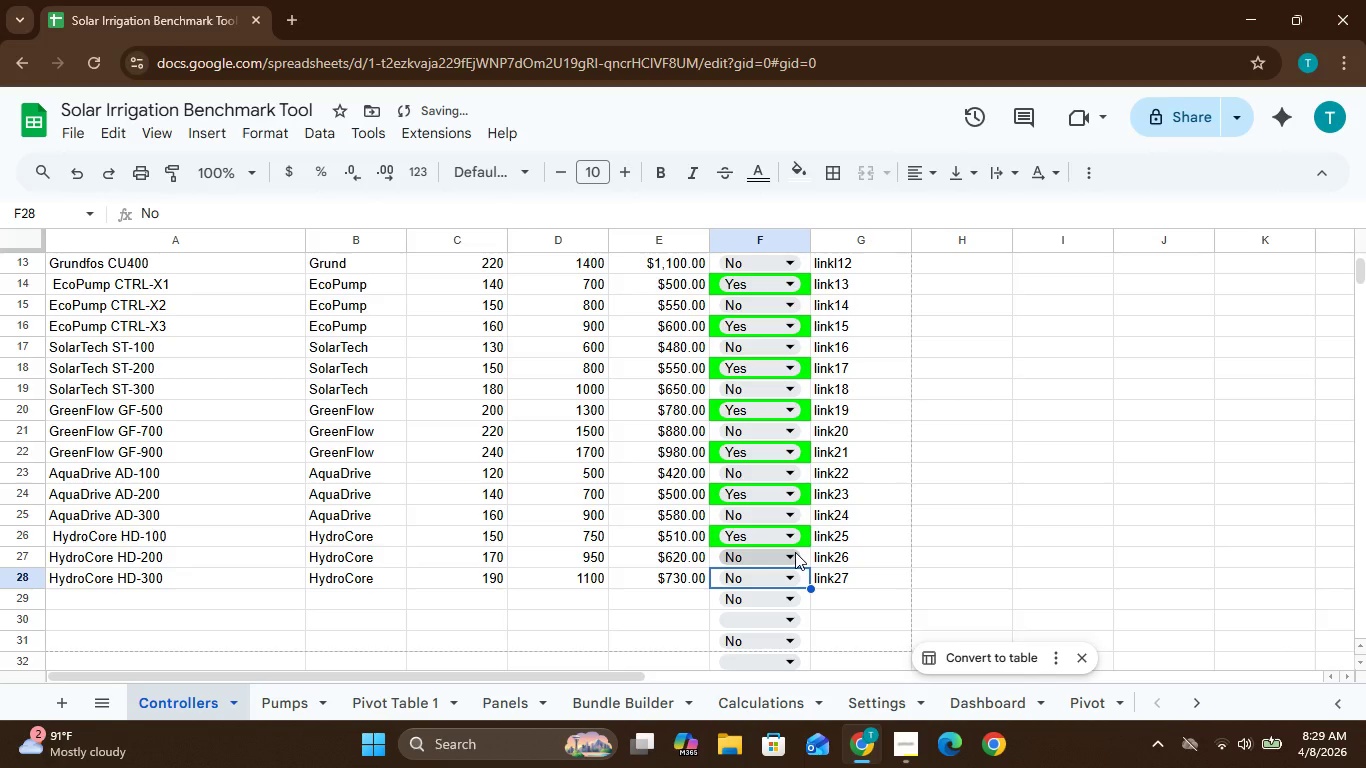 
left_click([790, 554])
 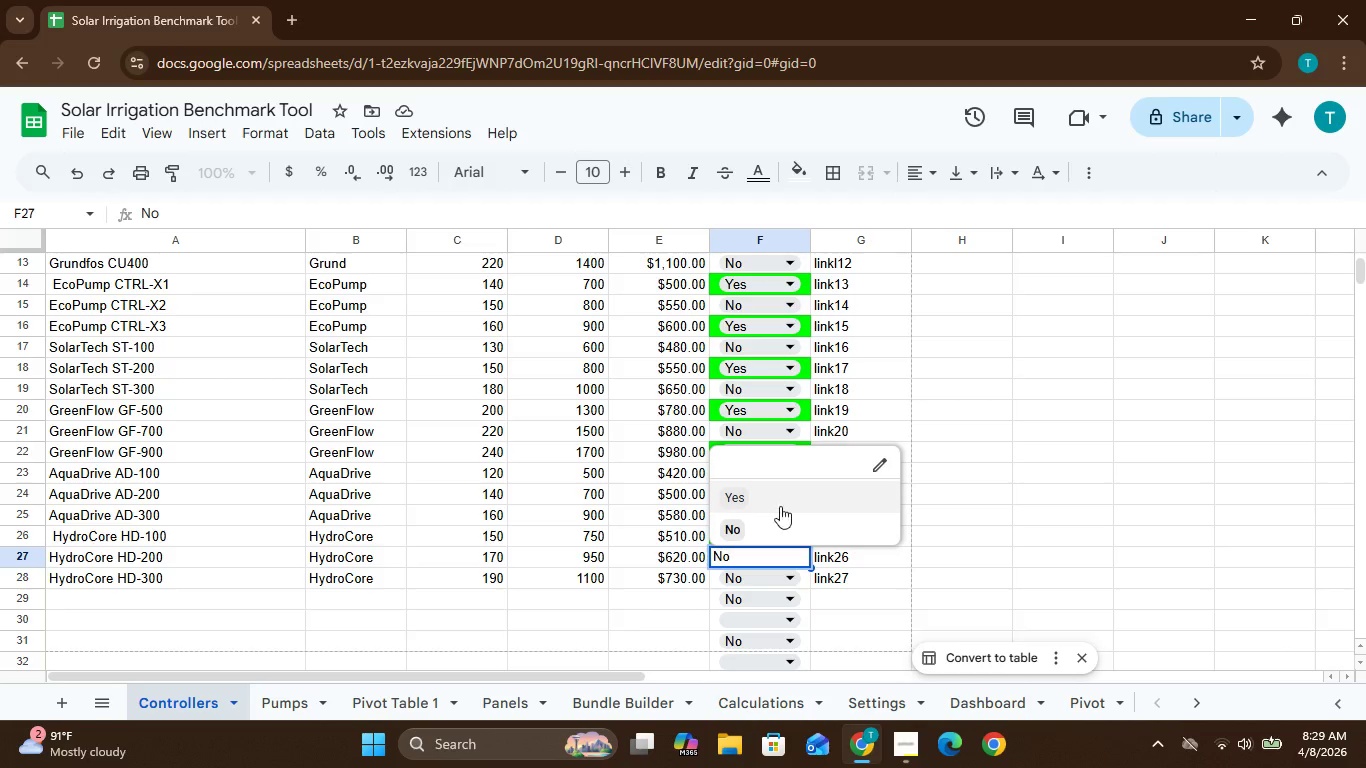 
left_click([778, 504])
 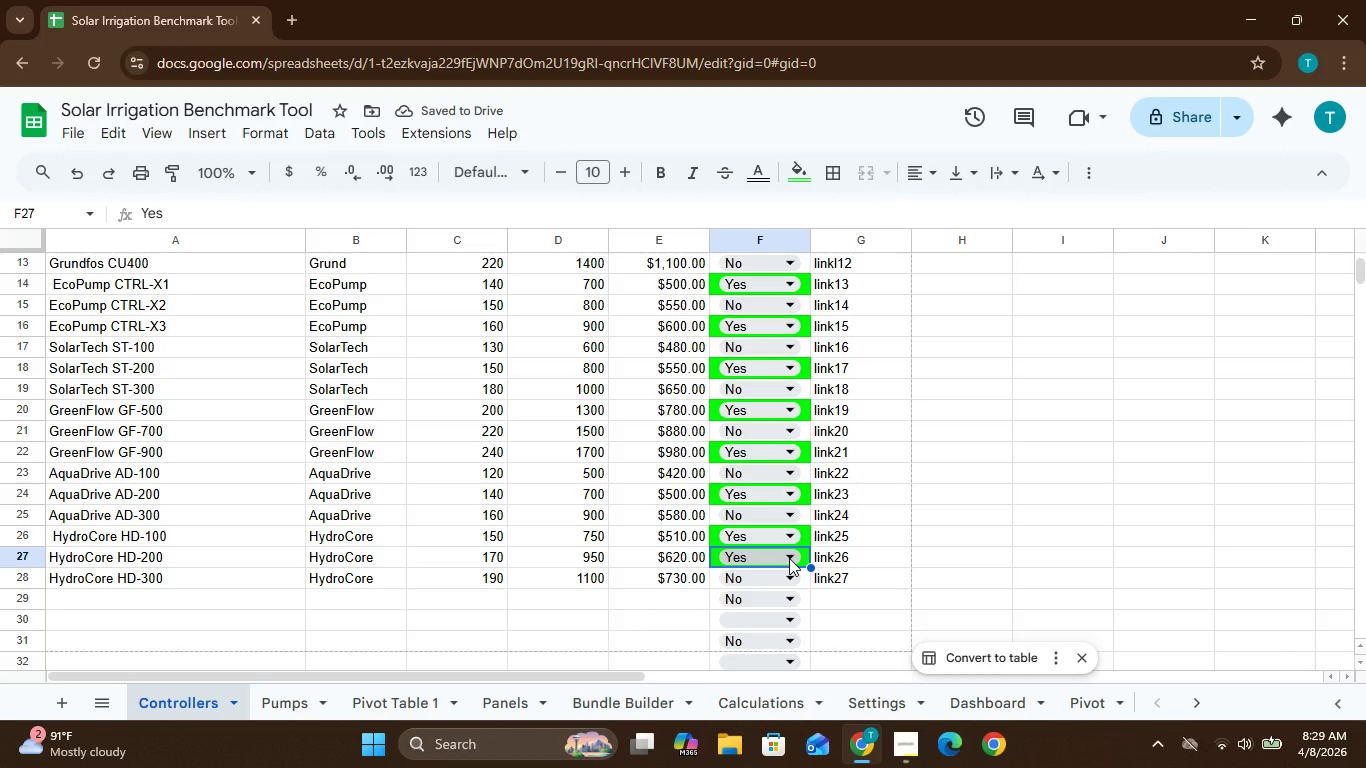 
wait(6.98)
 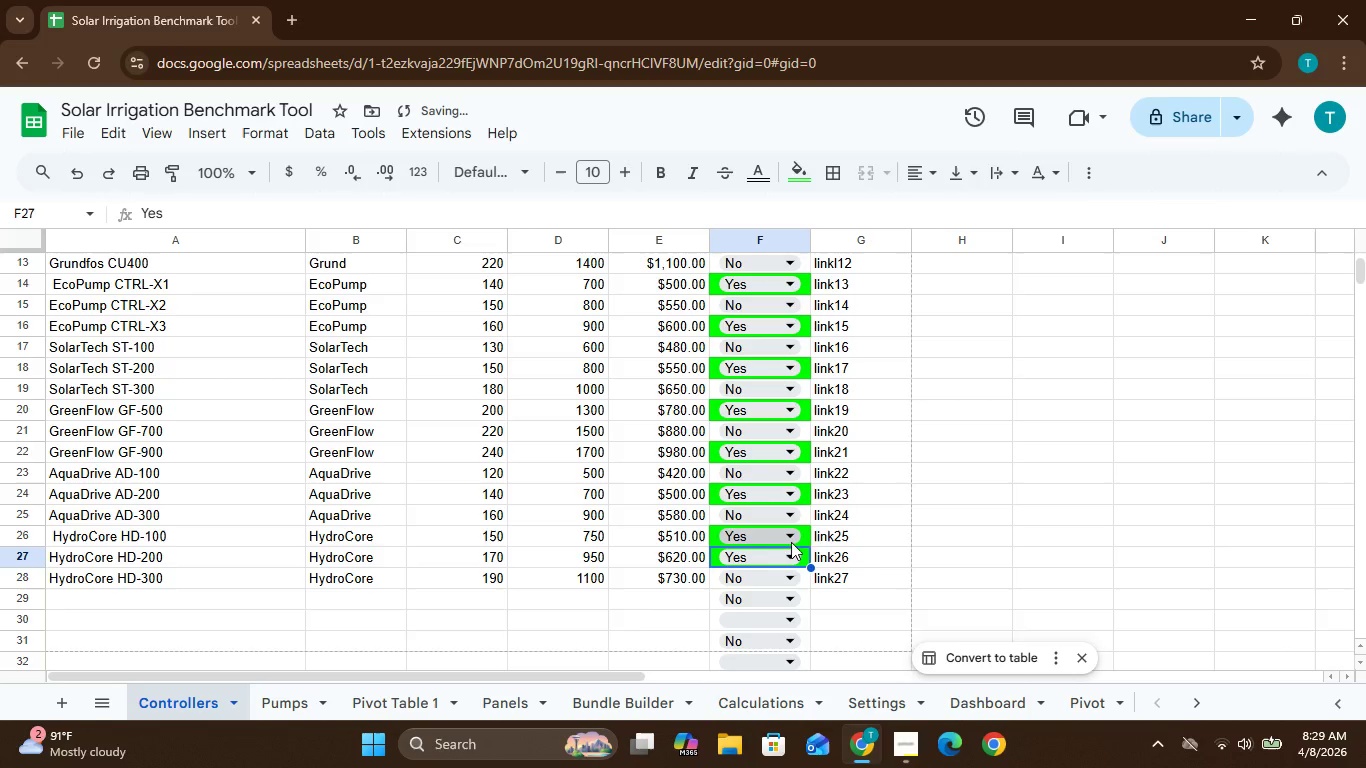 
left_click([906, 589])
 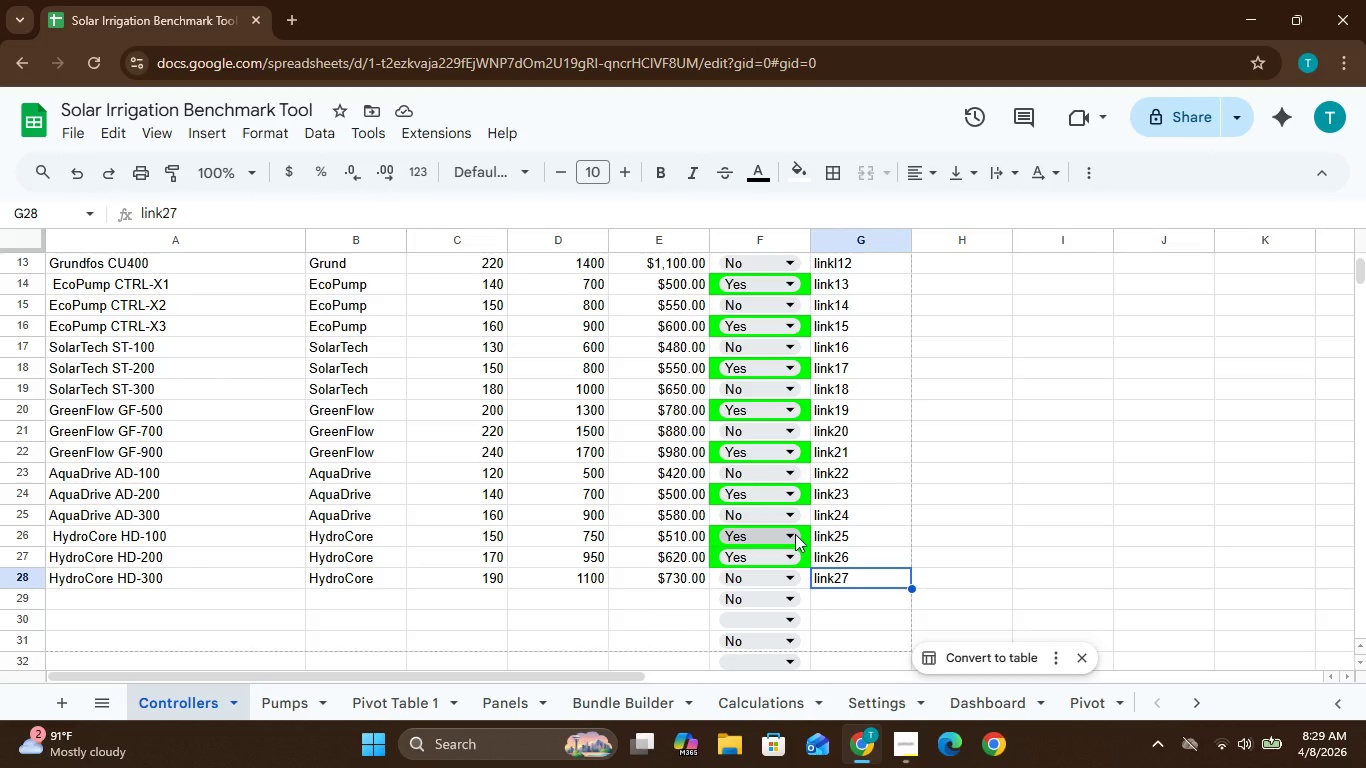 
wait(6.75)
 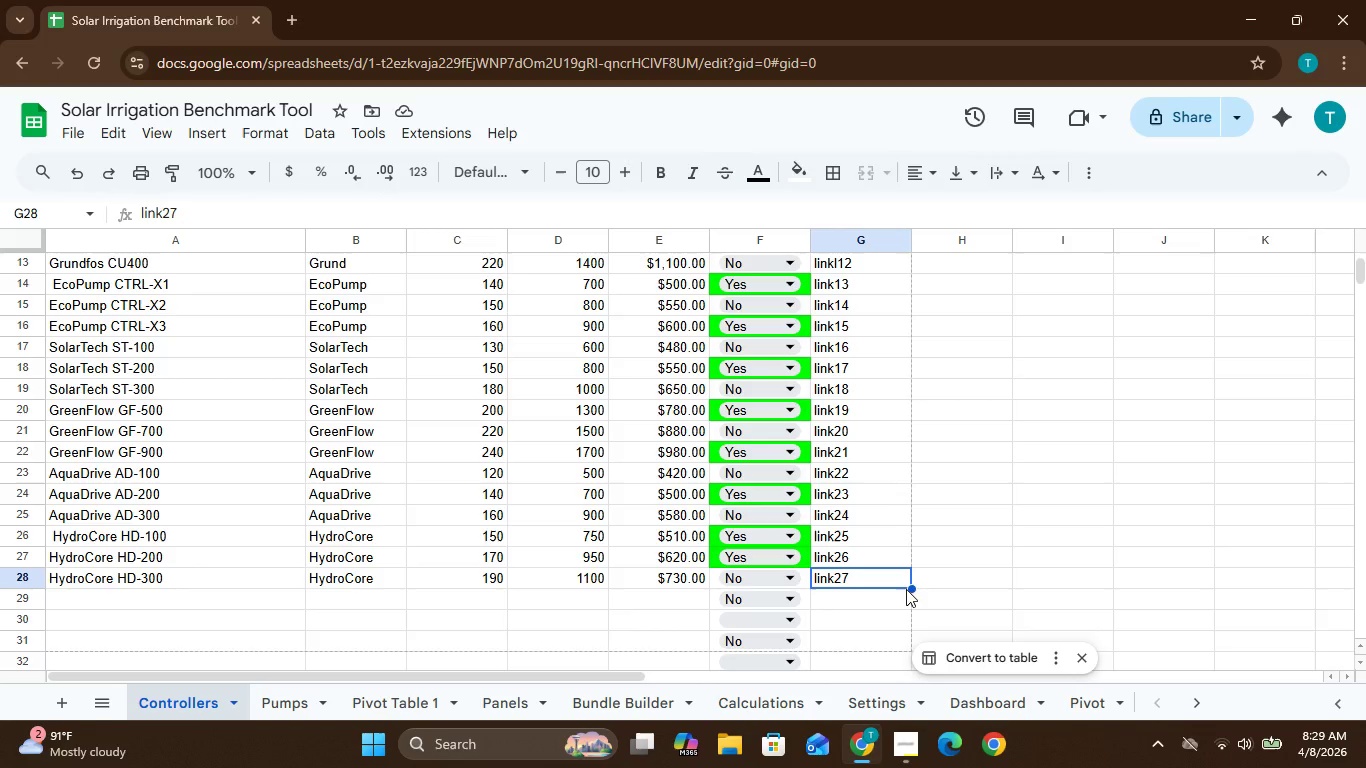 
left_click([794, 536])
 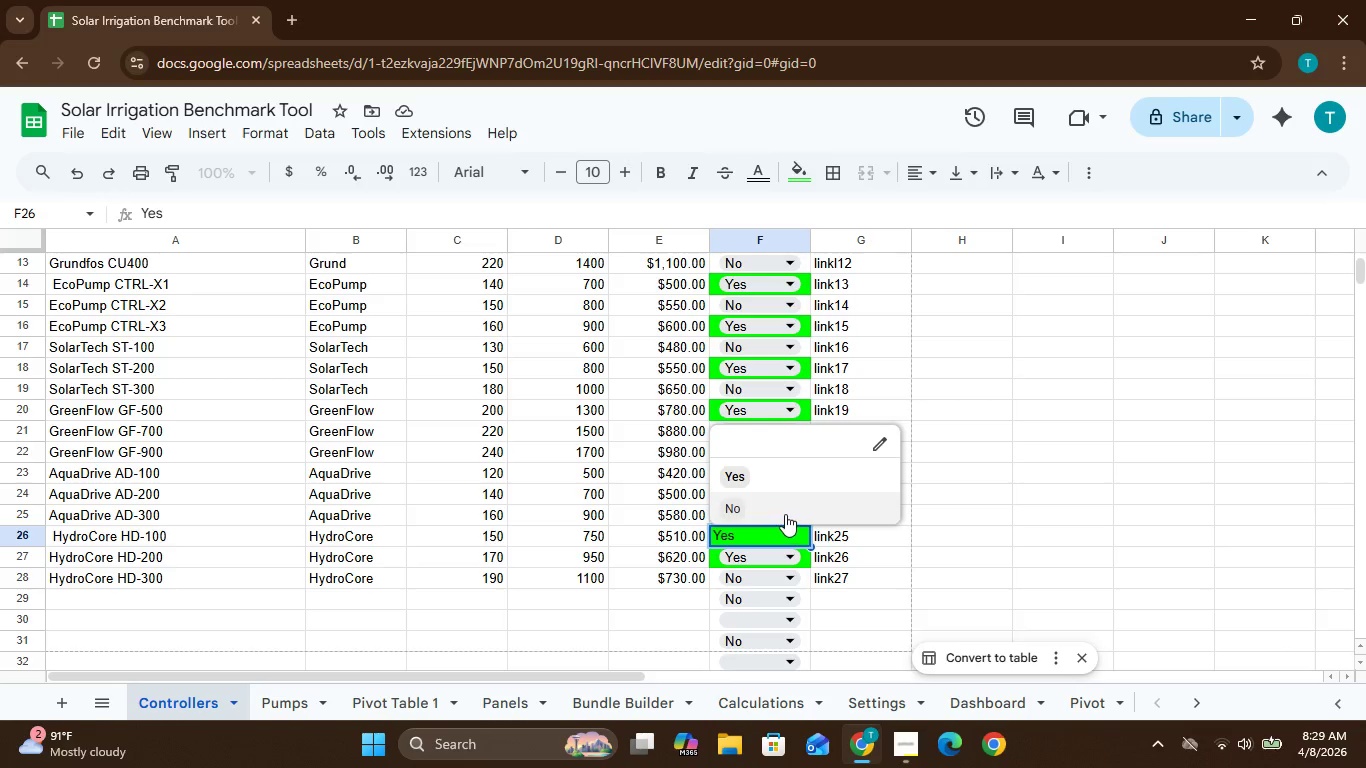 
left_click([785, 514])
 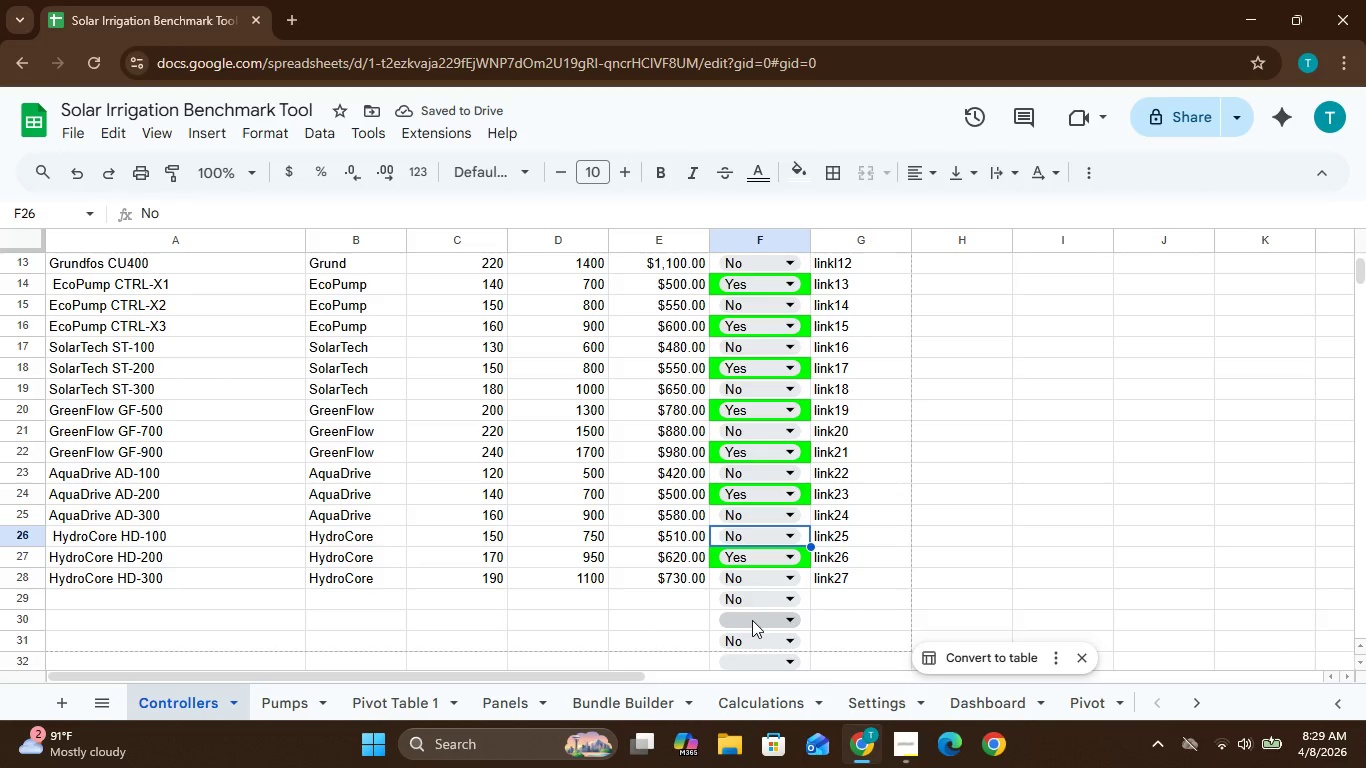 
wait(6.42)
 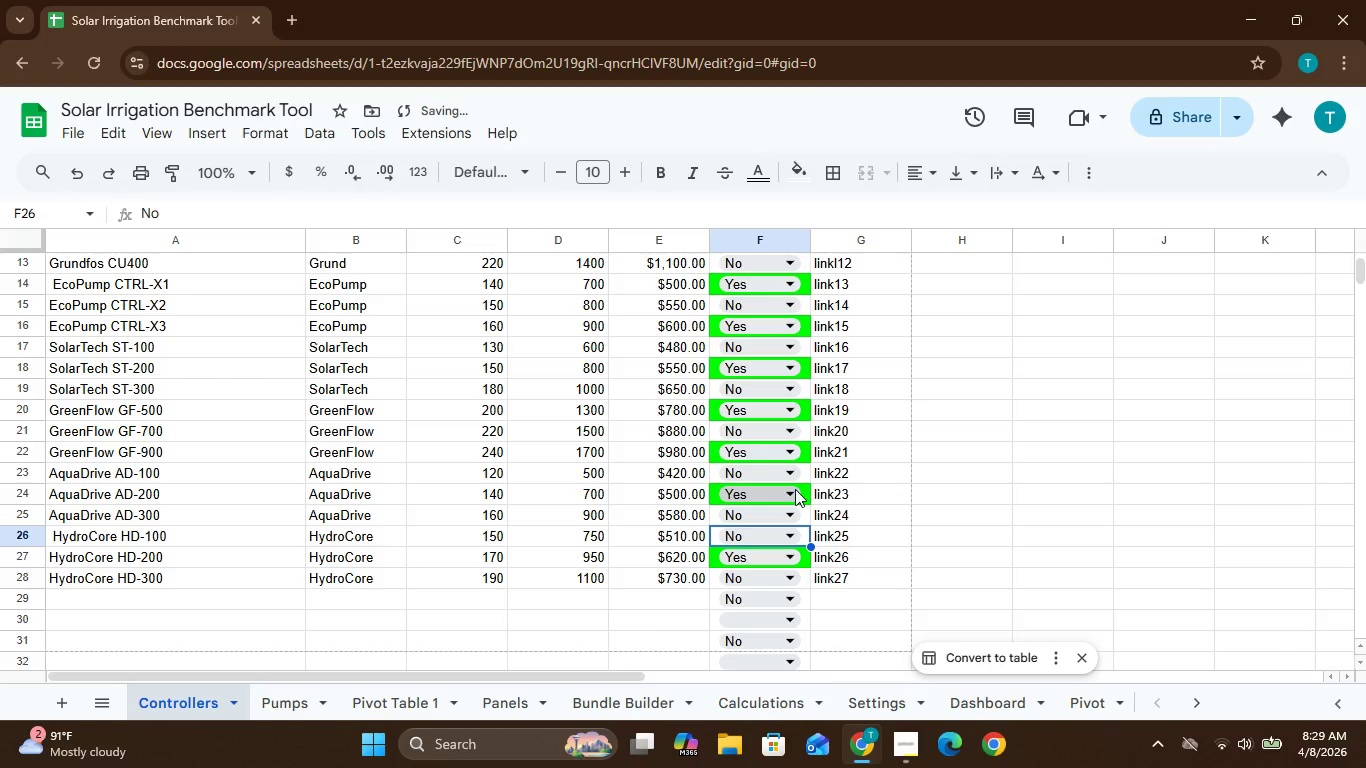 
left_click([785, 598])
 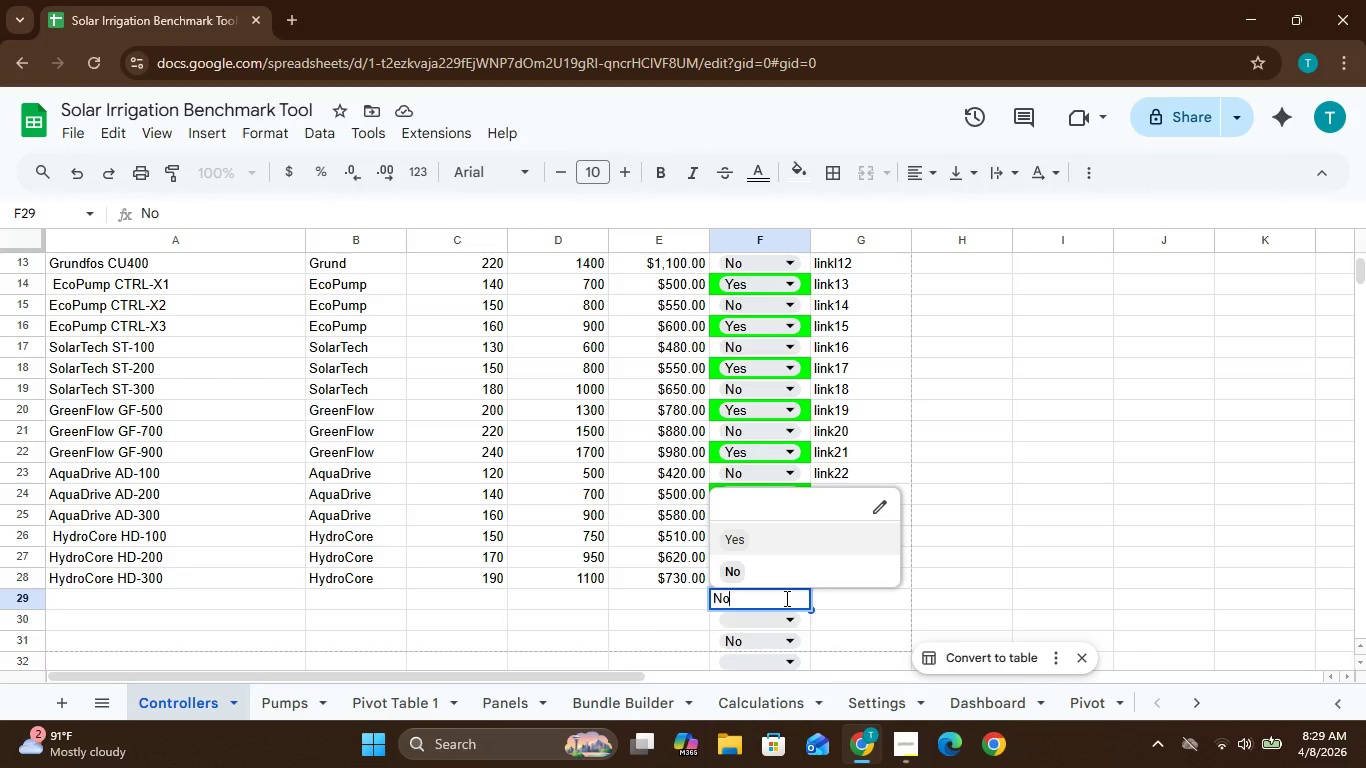 
key(Backspace)
 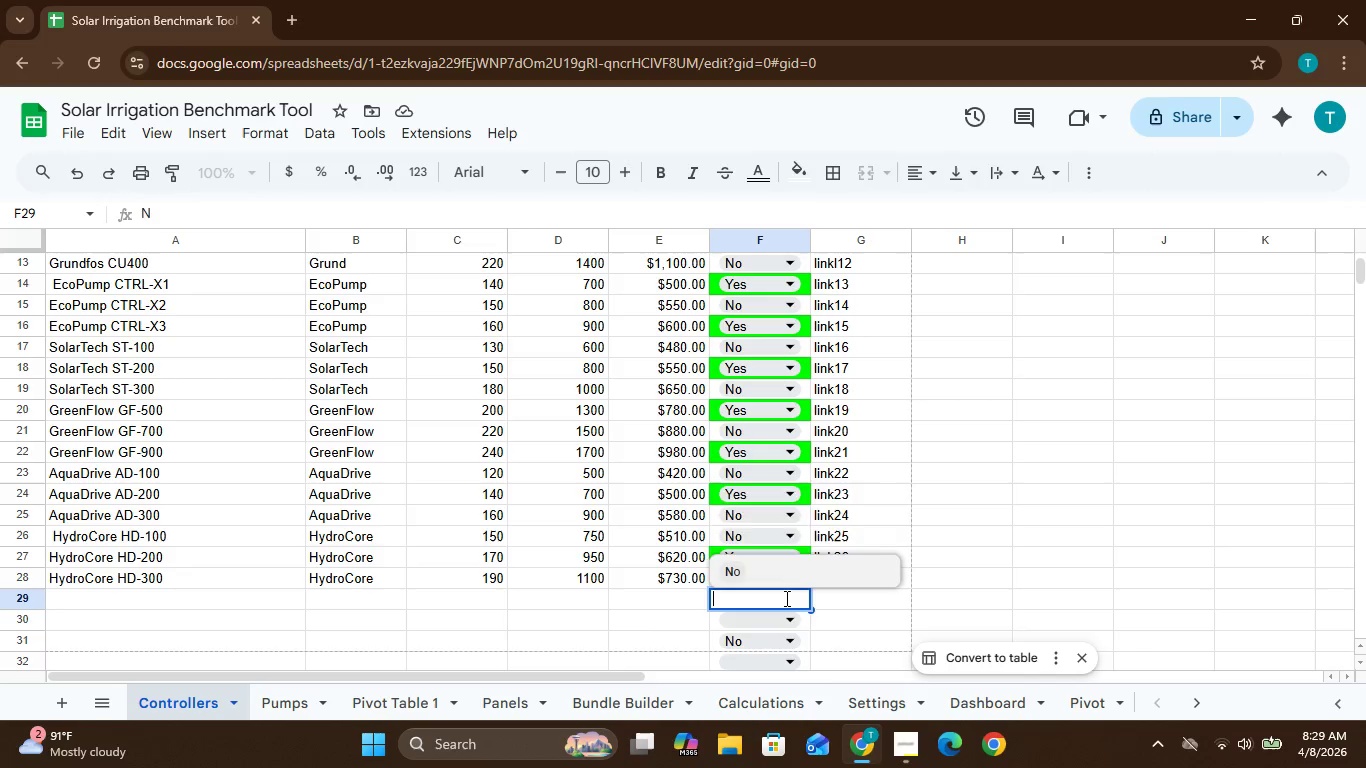 
key(Backspace)
 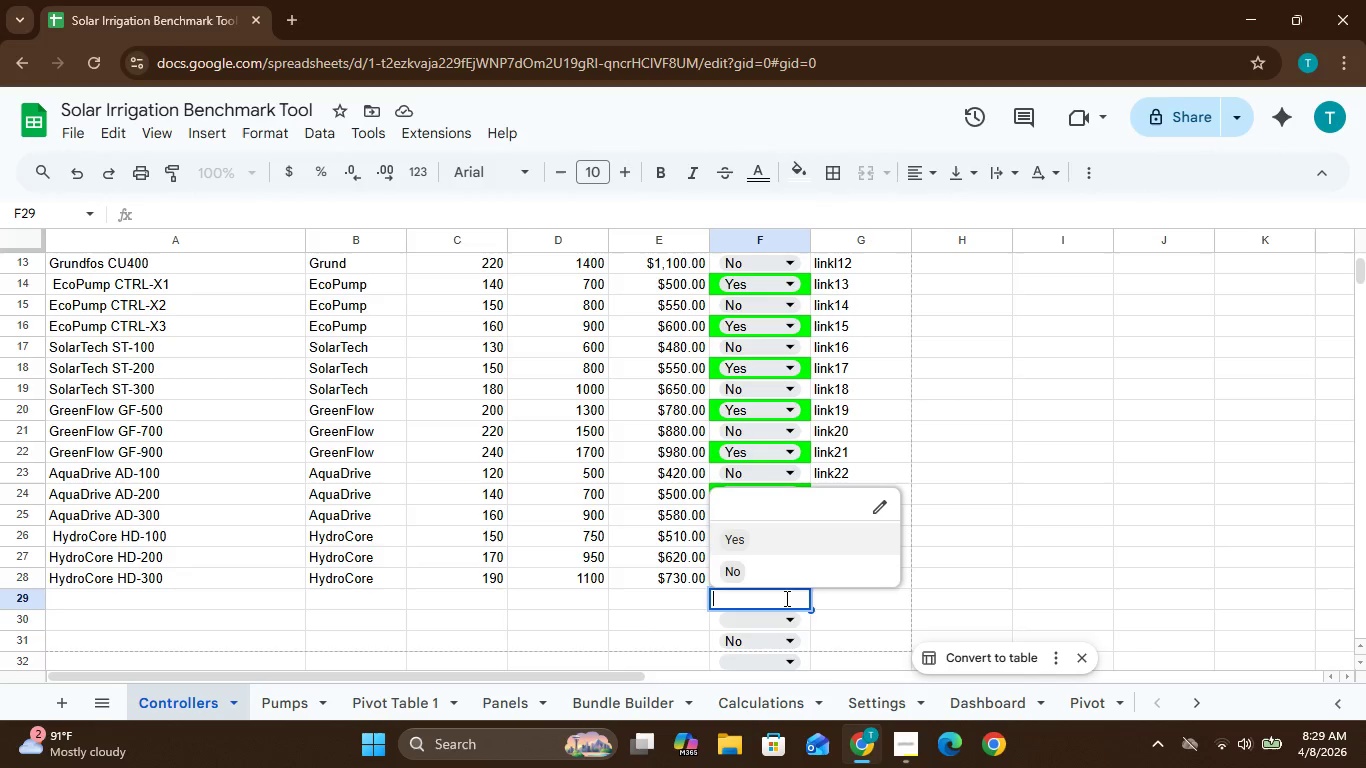 
key(Backspace)
 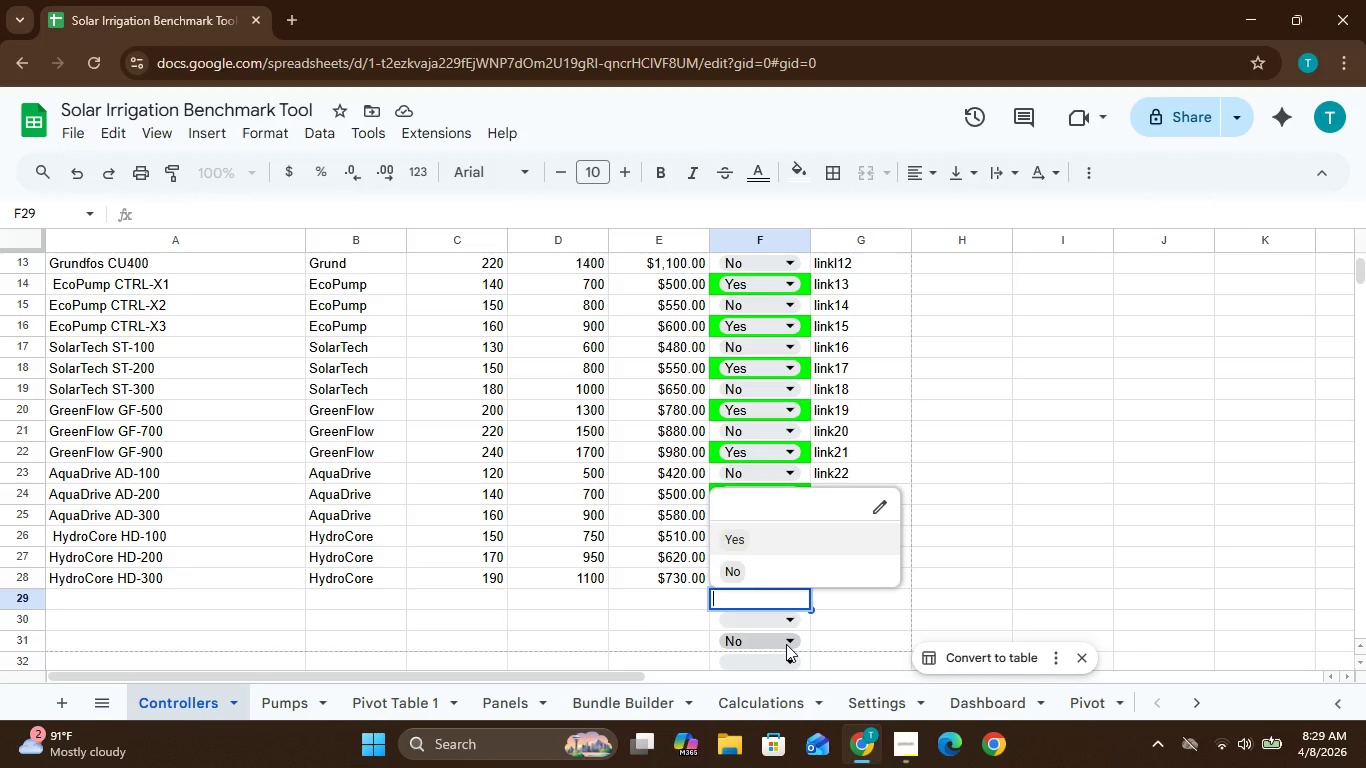 
left_click([786, 644])
 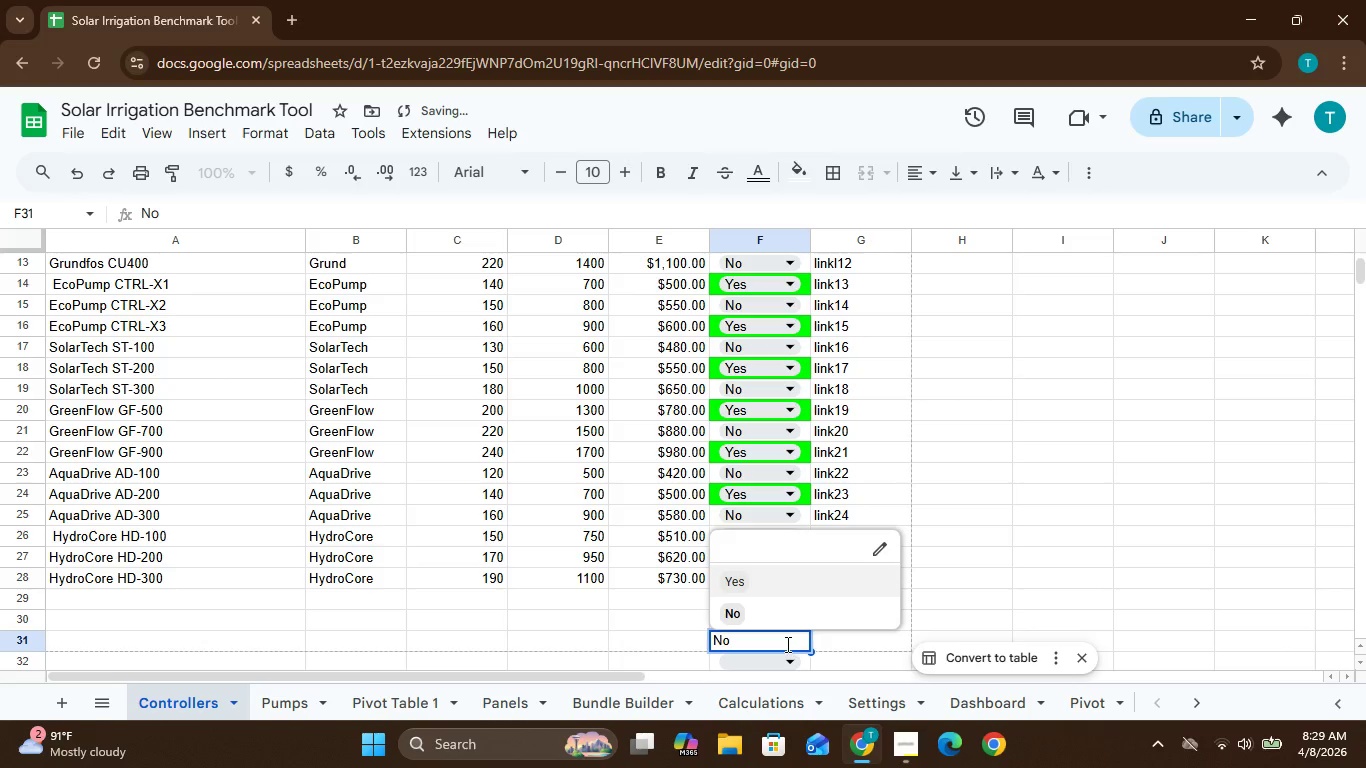 
key(Backspace)
 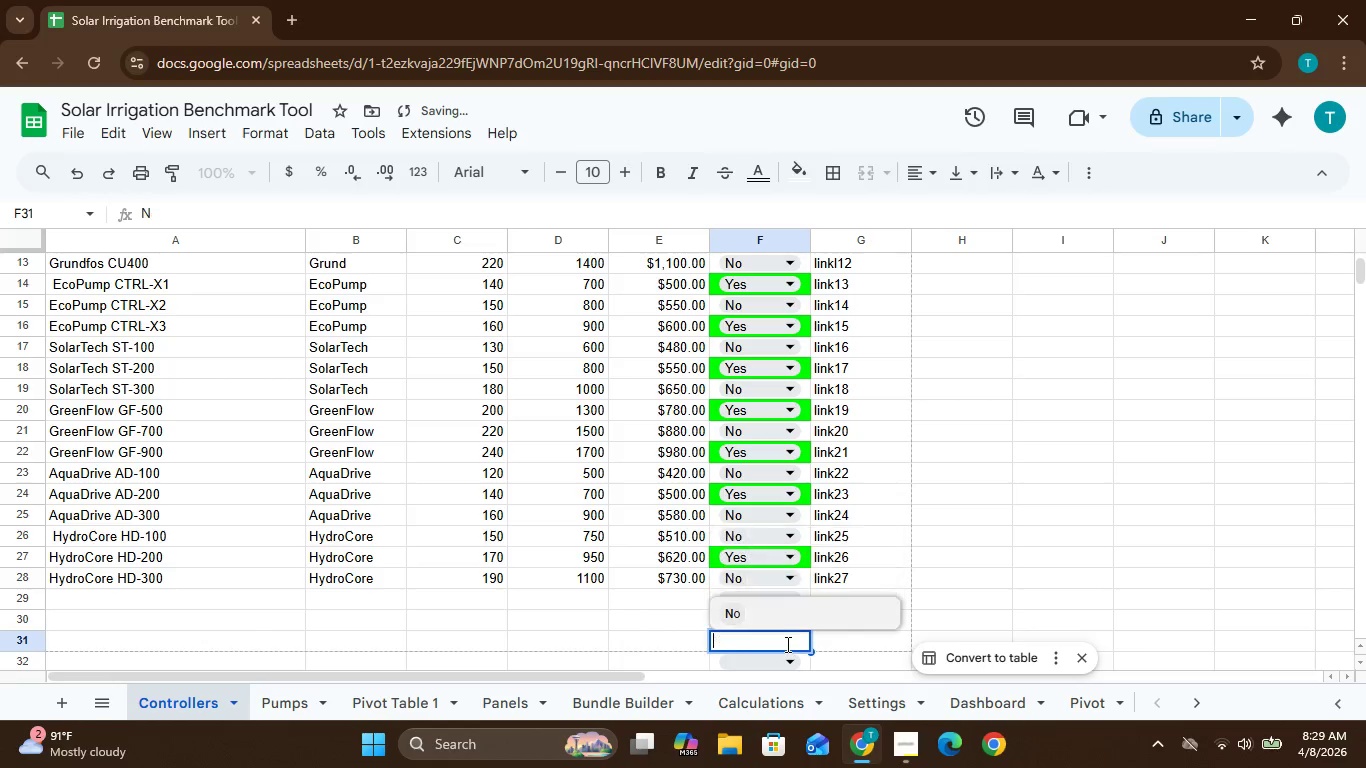 
key(Backspace)
 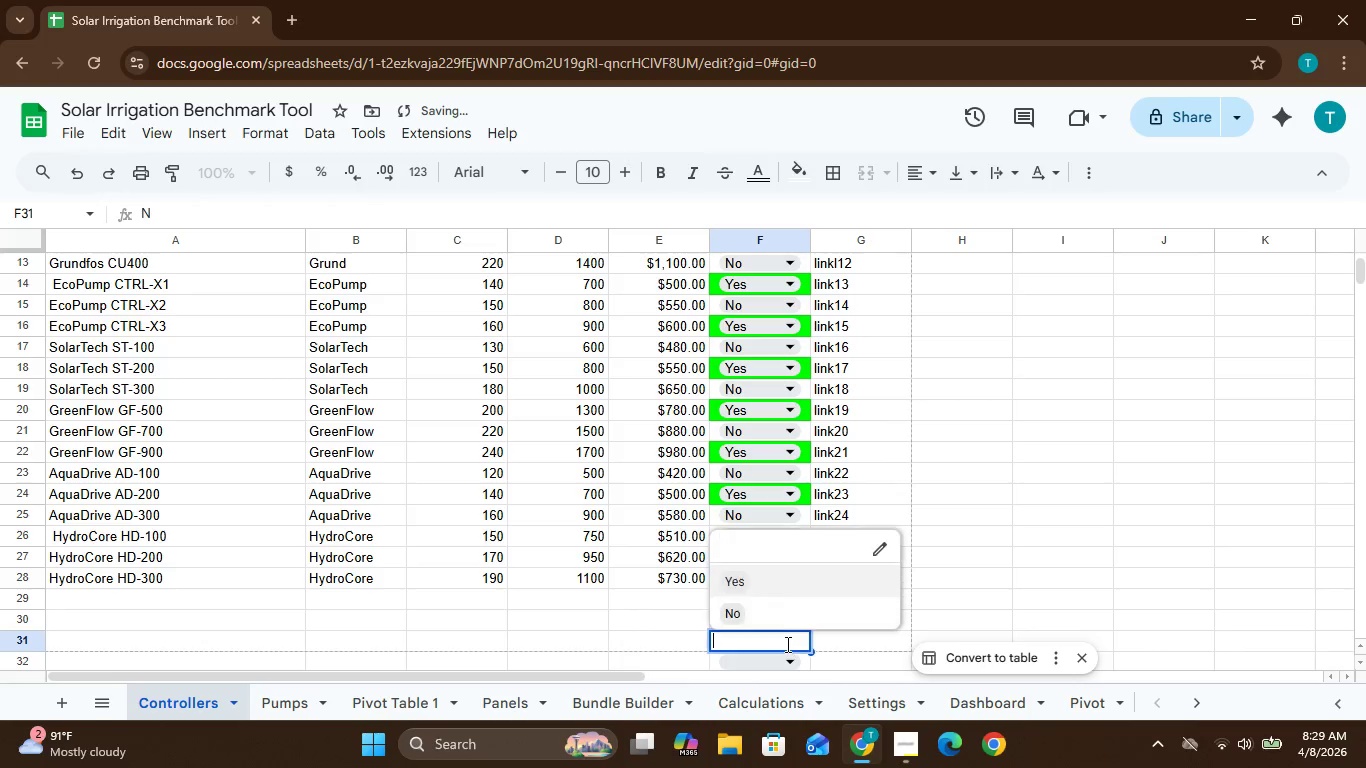 
key(Backspace)
 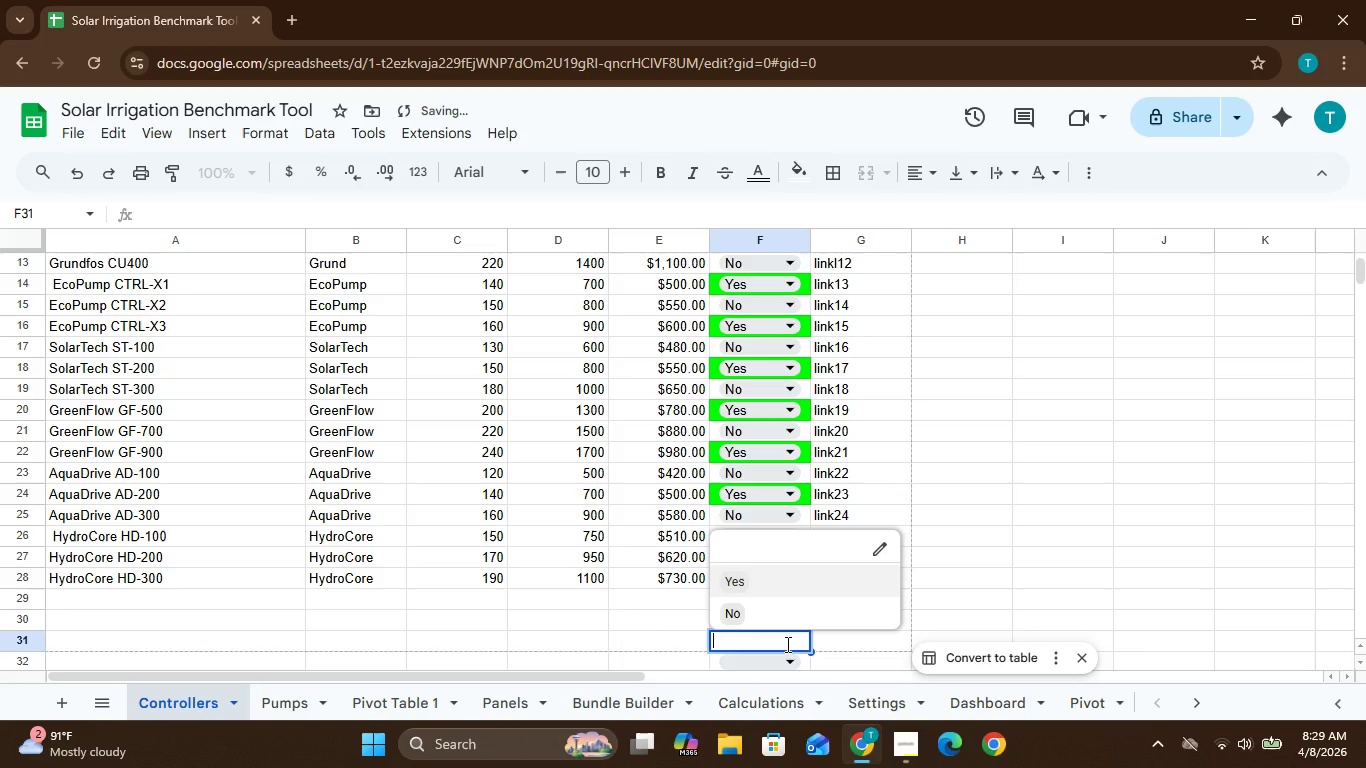 
key(Backspace)
 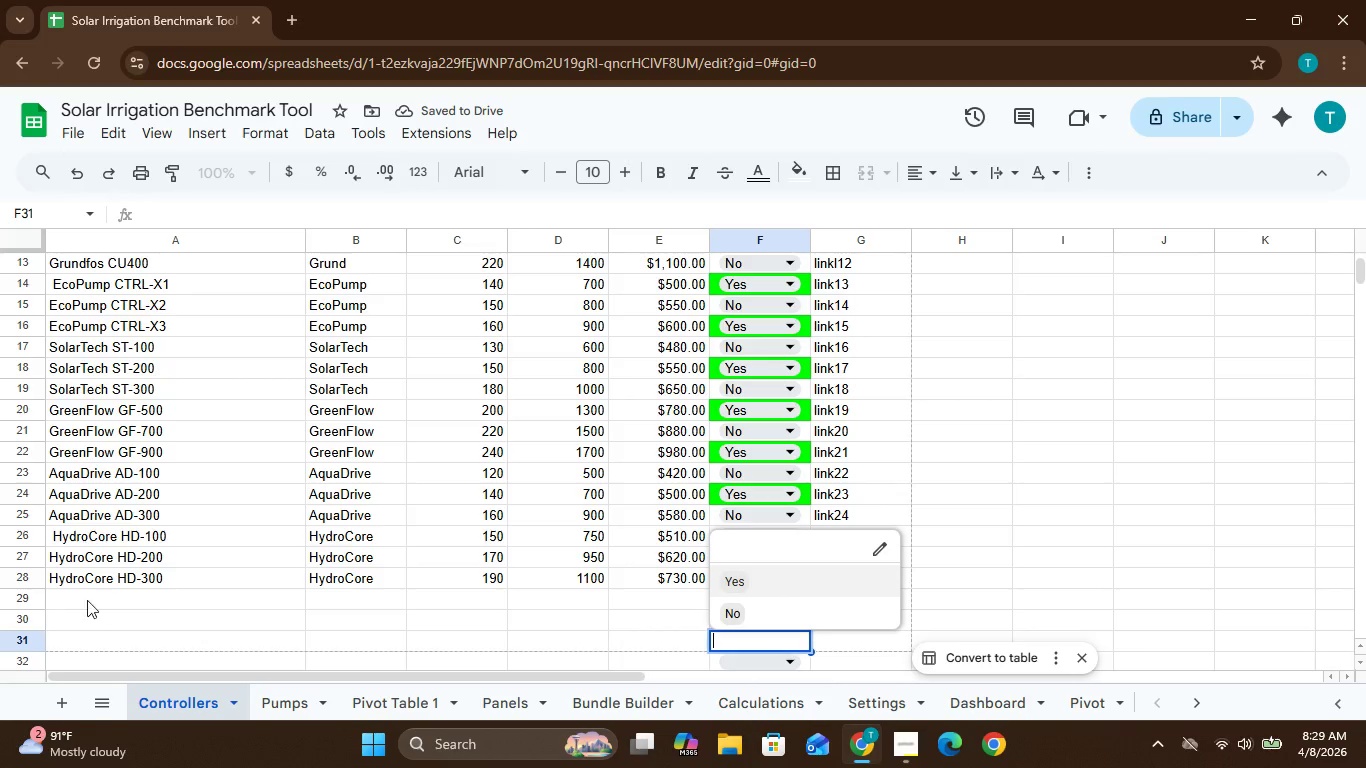 
left_click([75, 594])
 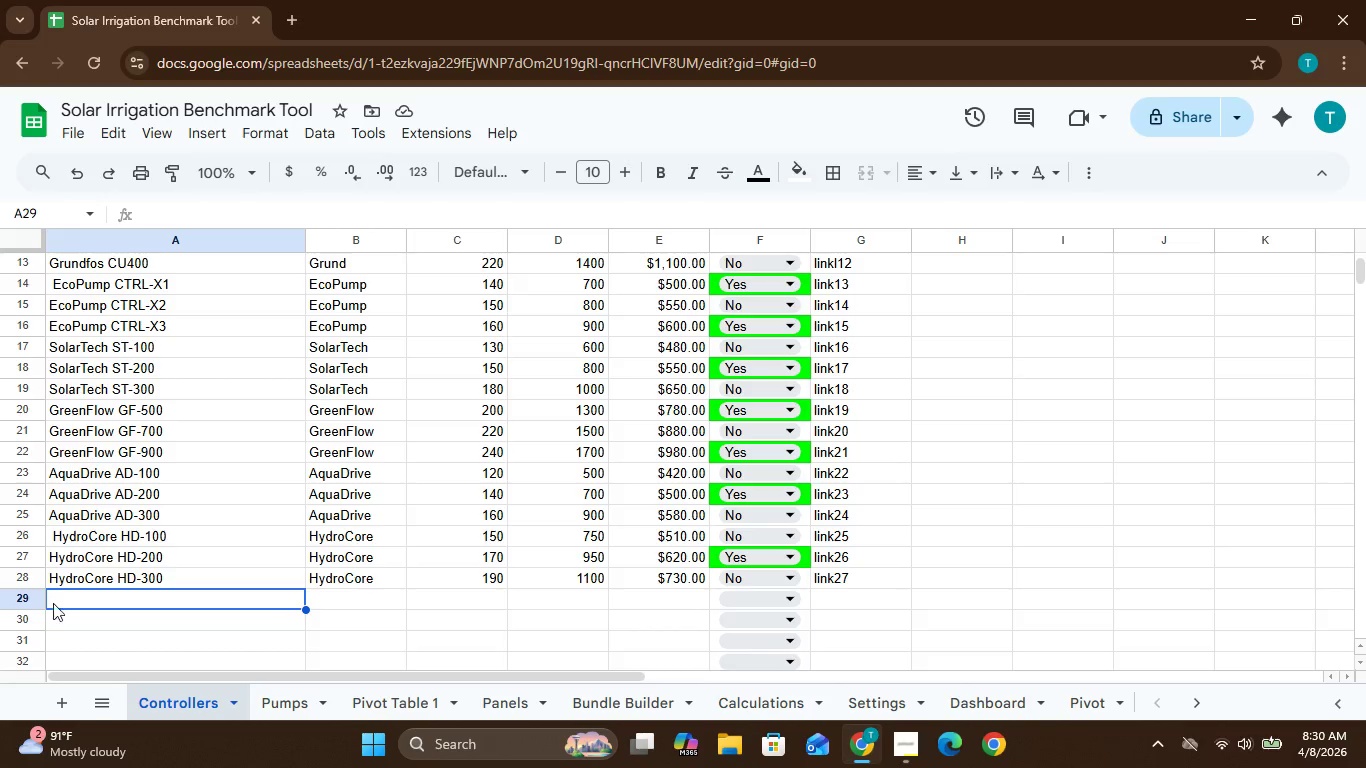 
wait(19.48)
 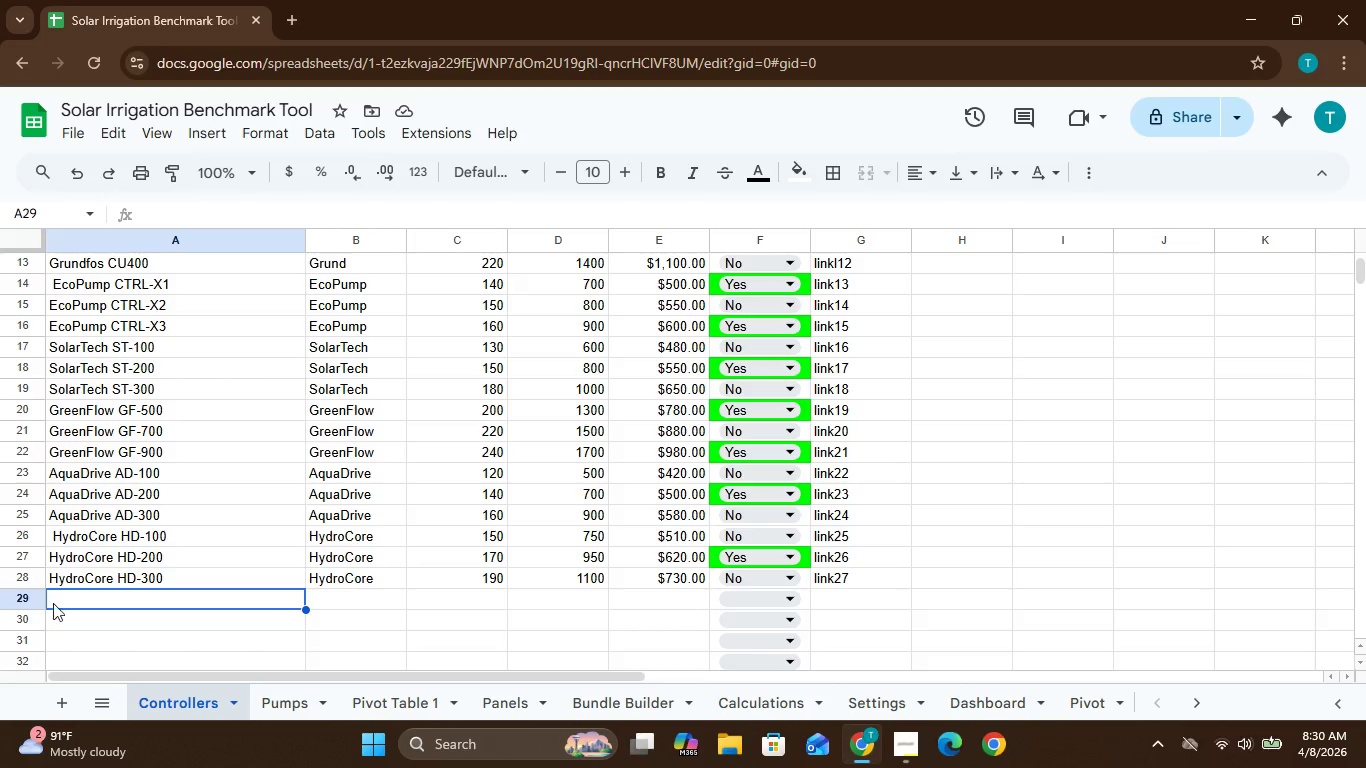 
left_click([790, 514])
 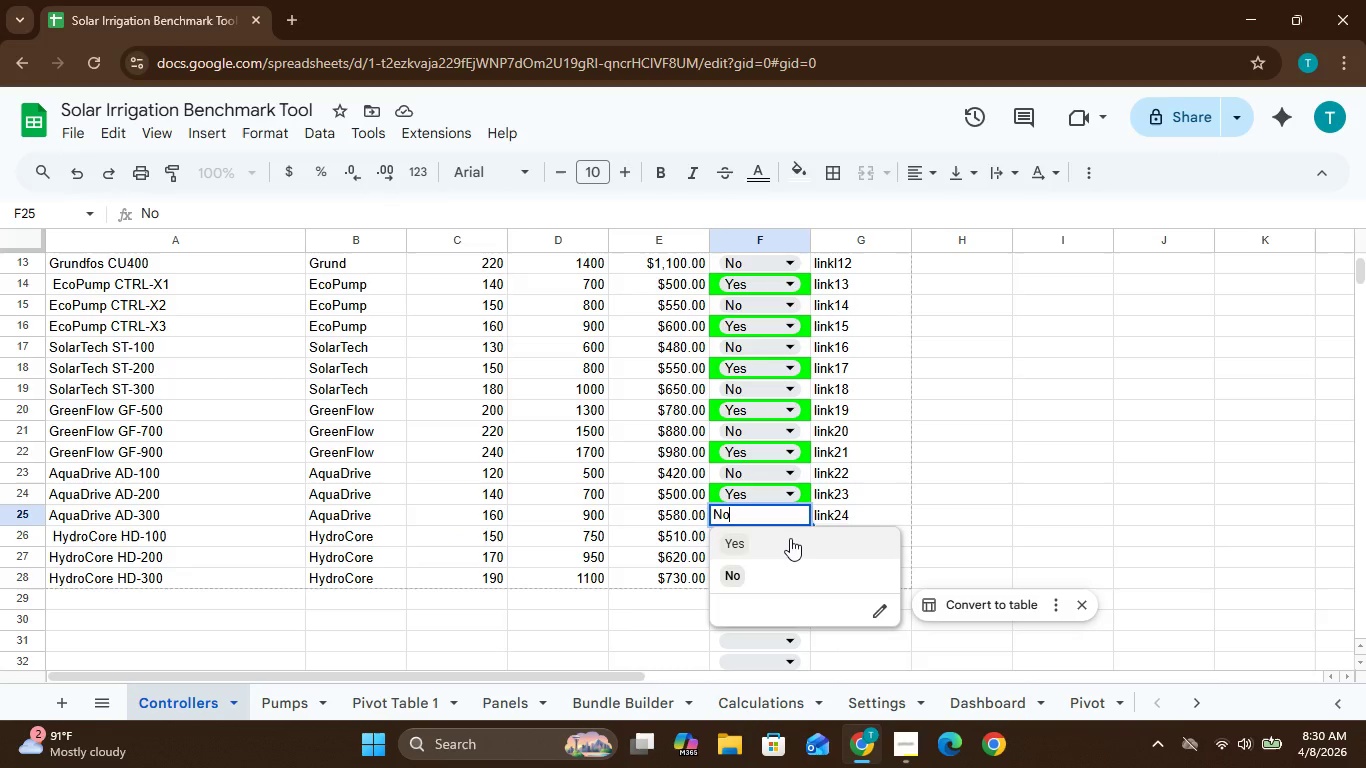 
left_click([790, 538])
 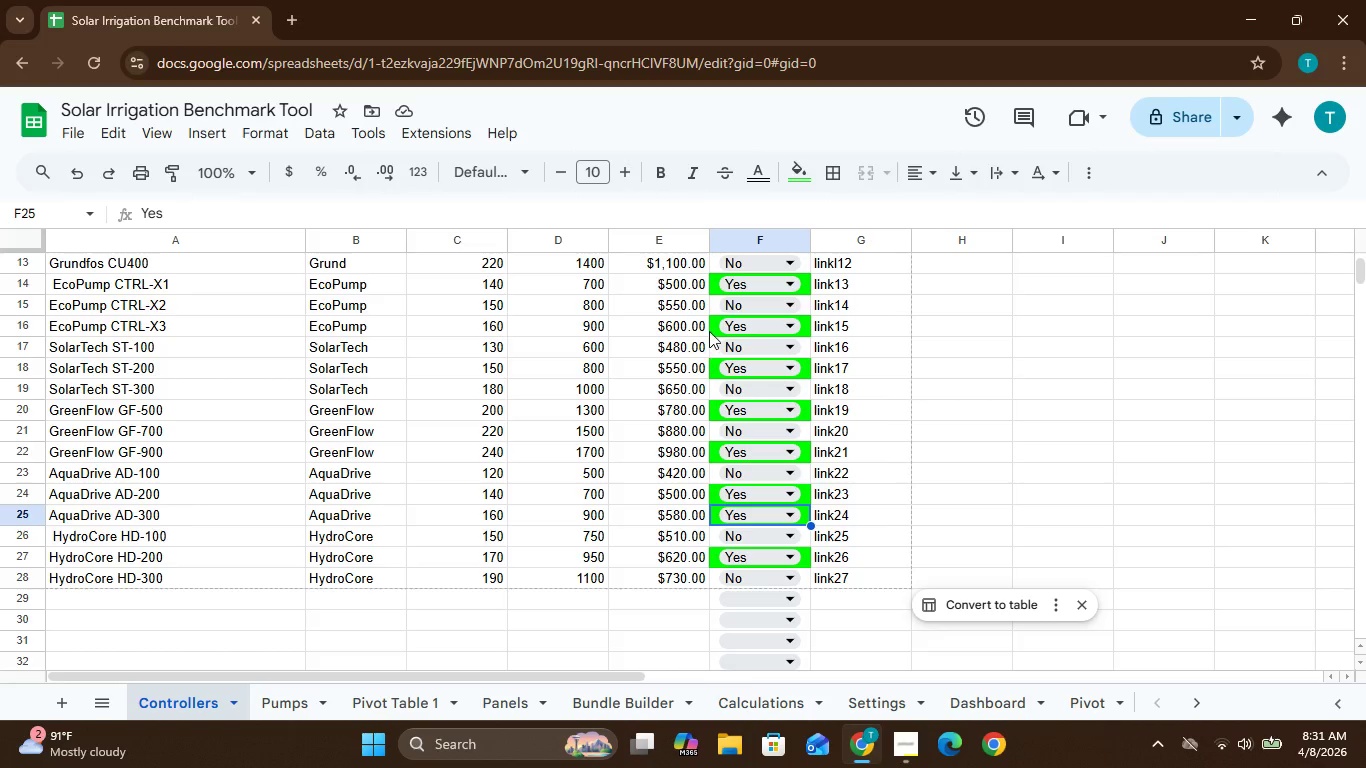 
wait(60.11)
 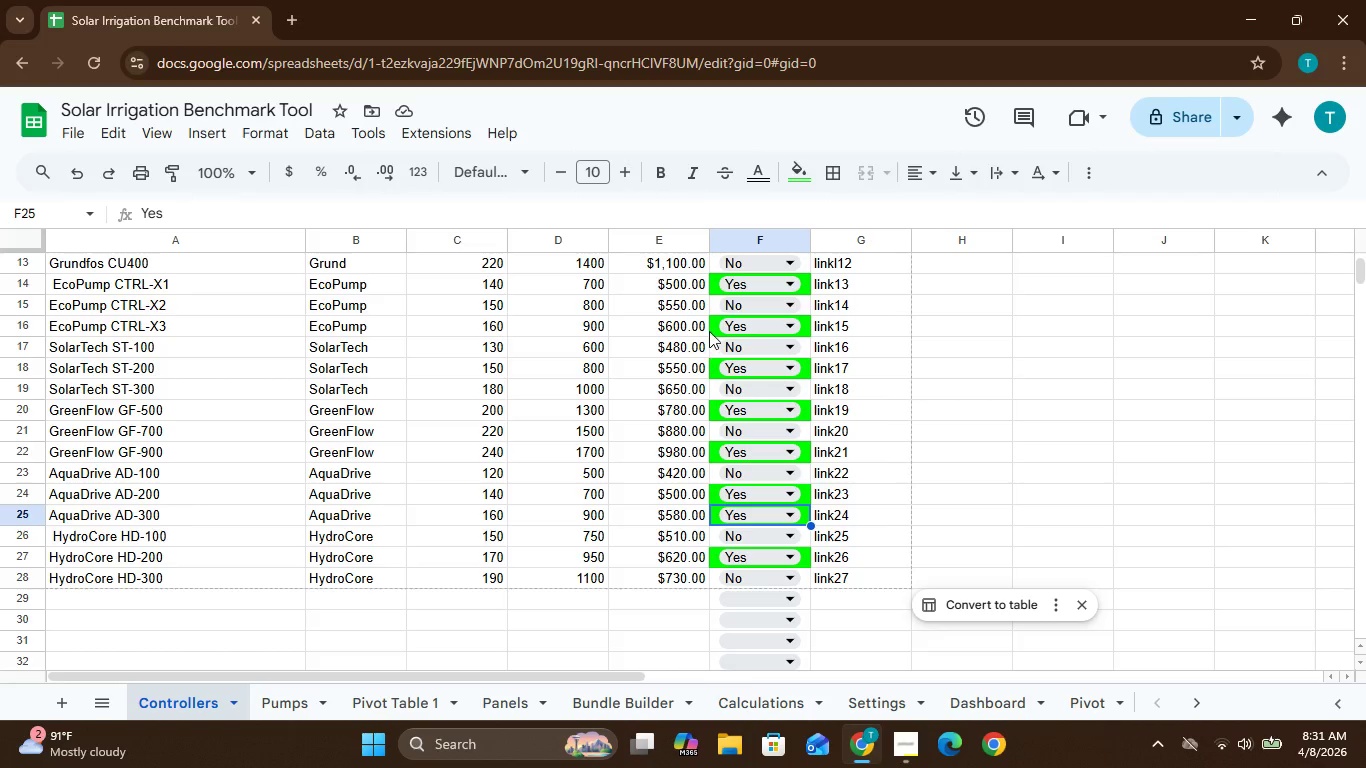 
left_click([791, 343])
 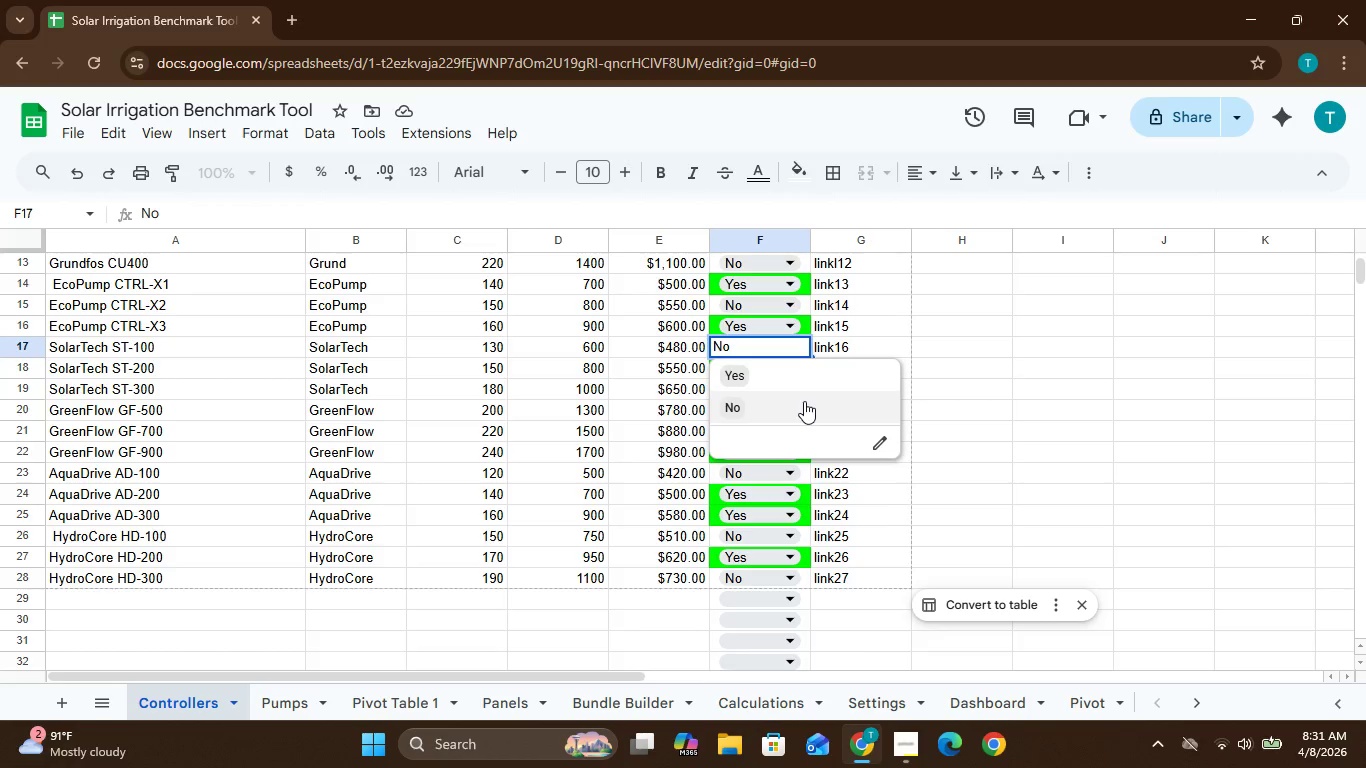 
wait(5.67)
 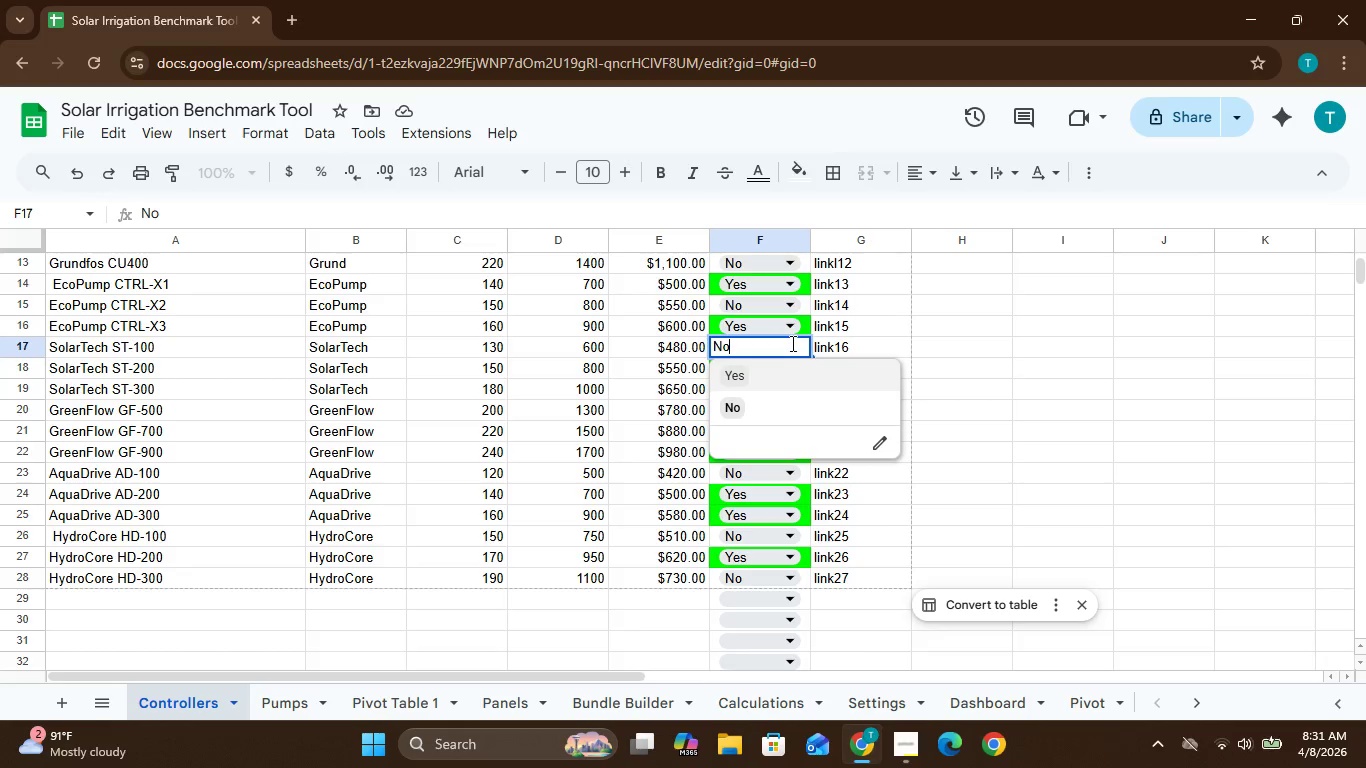 
left_click([805, 380])
 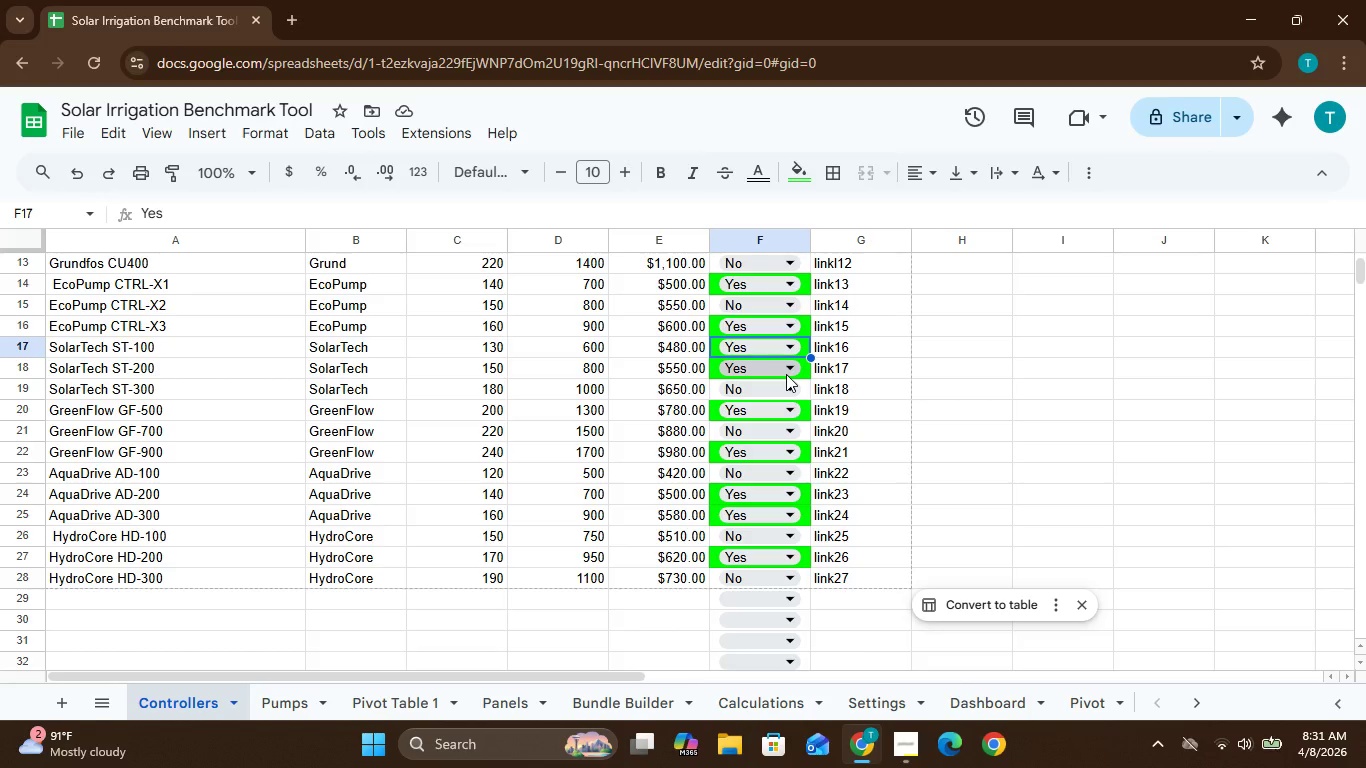 
wait(16.62)
 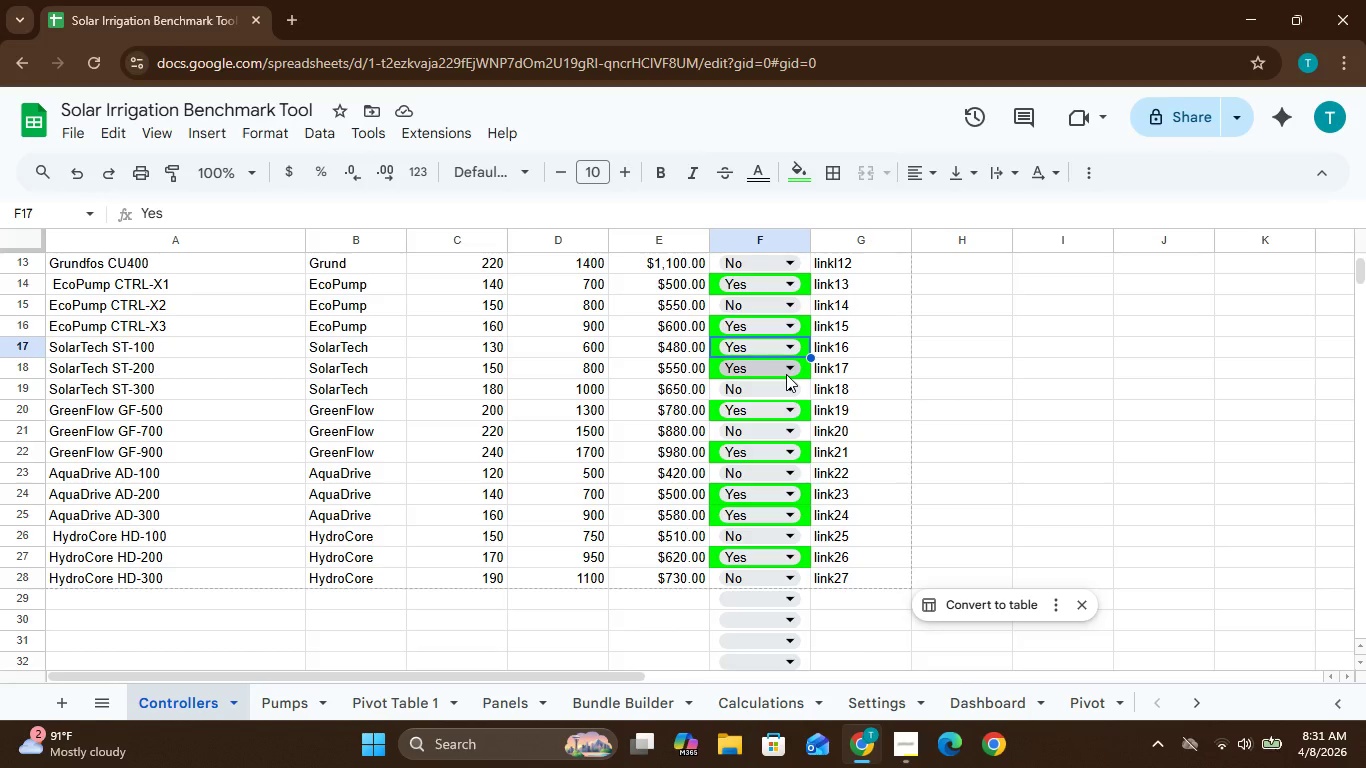 
left_click([797, 369])
 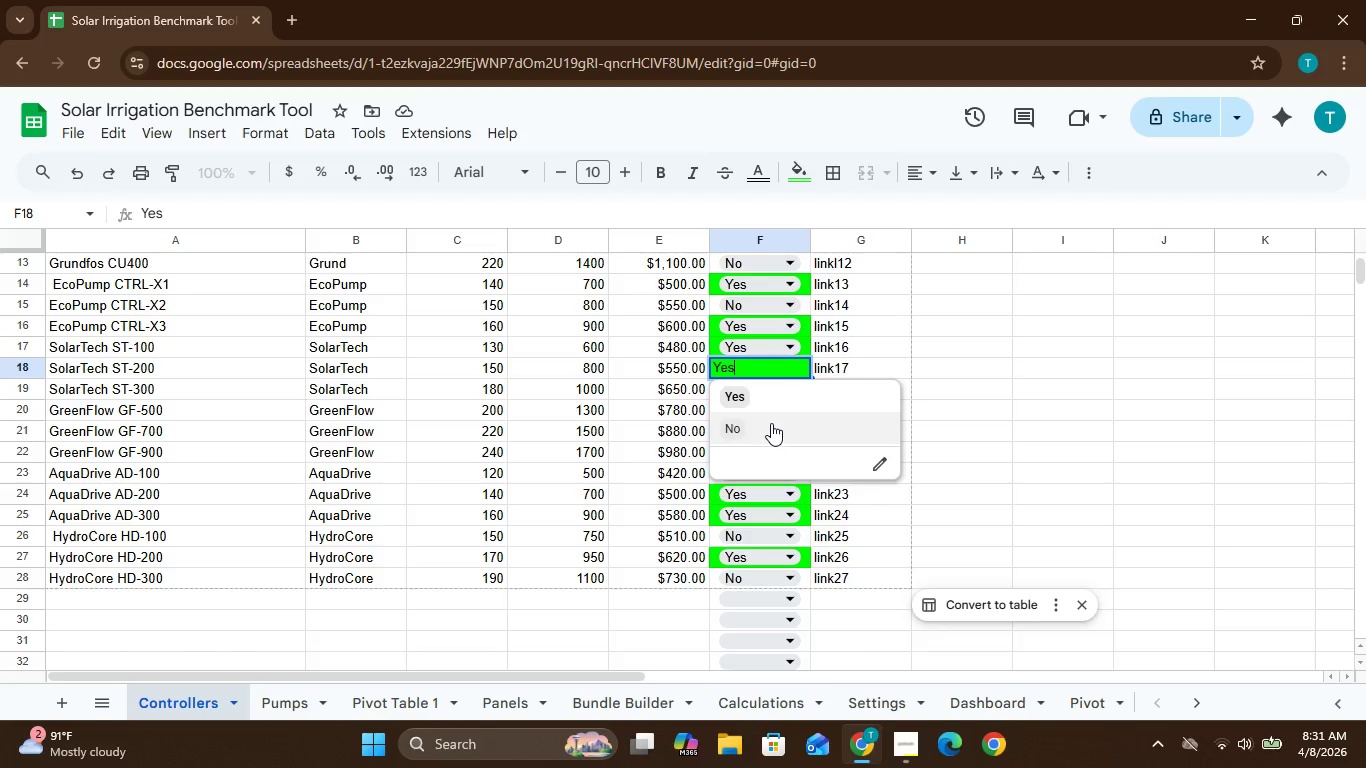 
left_click([771, 421])
 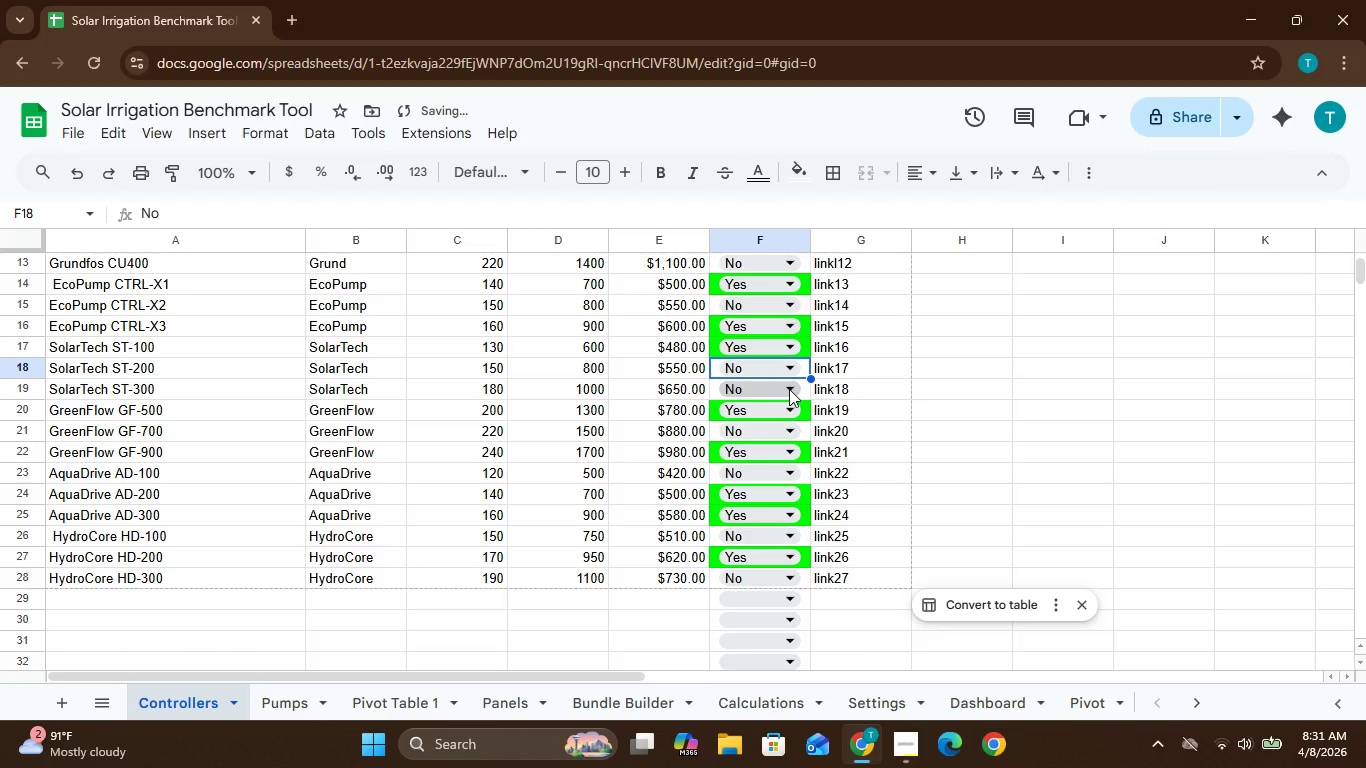 
left_click([789, 388])
 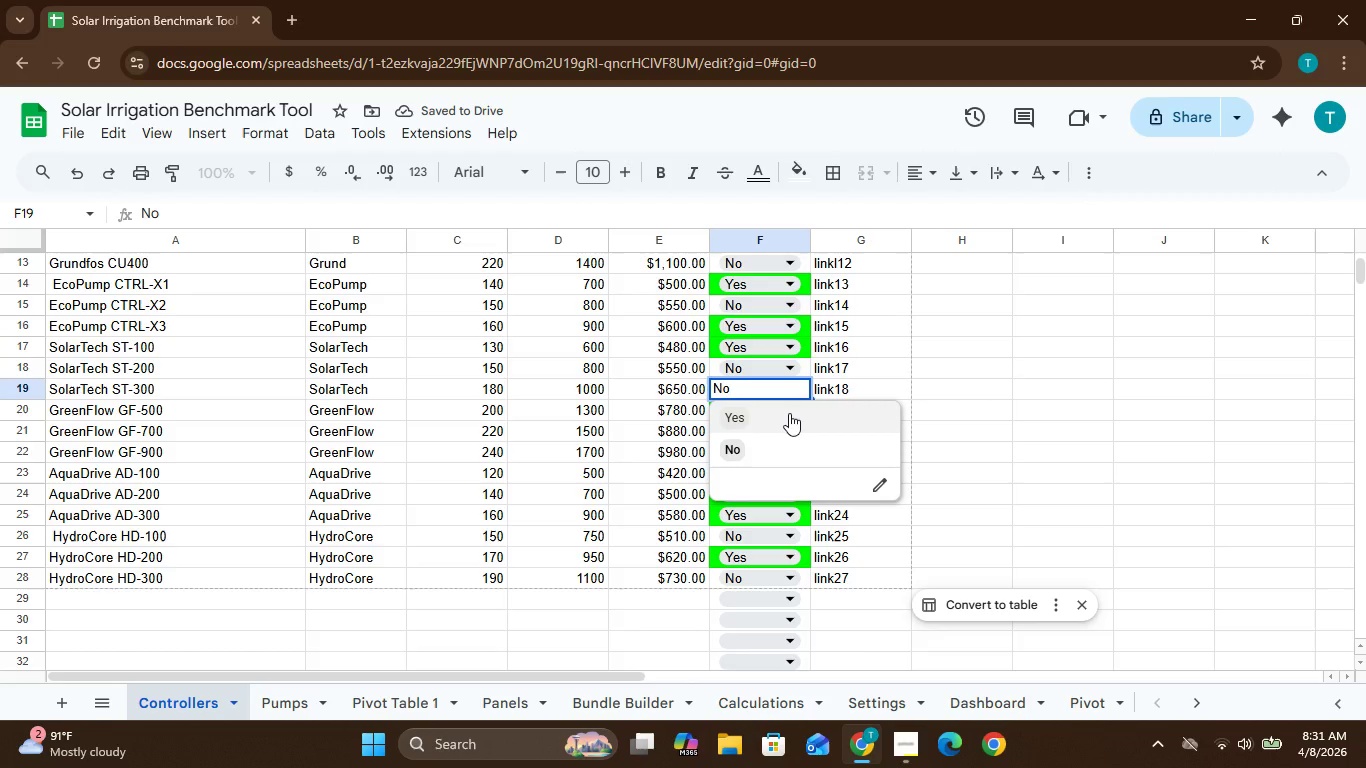 
left_click([789, 413])
 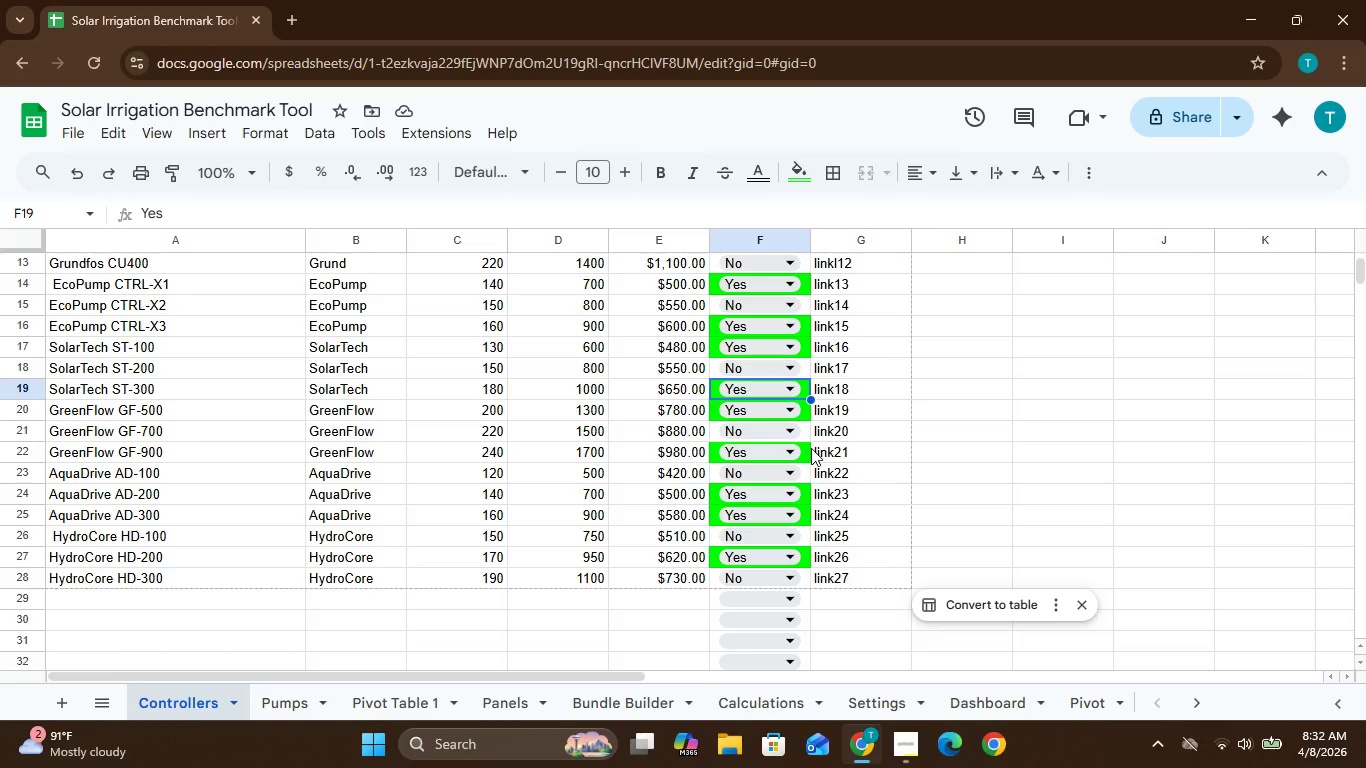 
wait(27.06)
 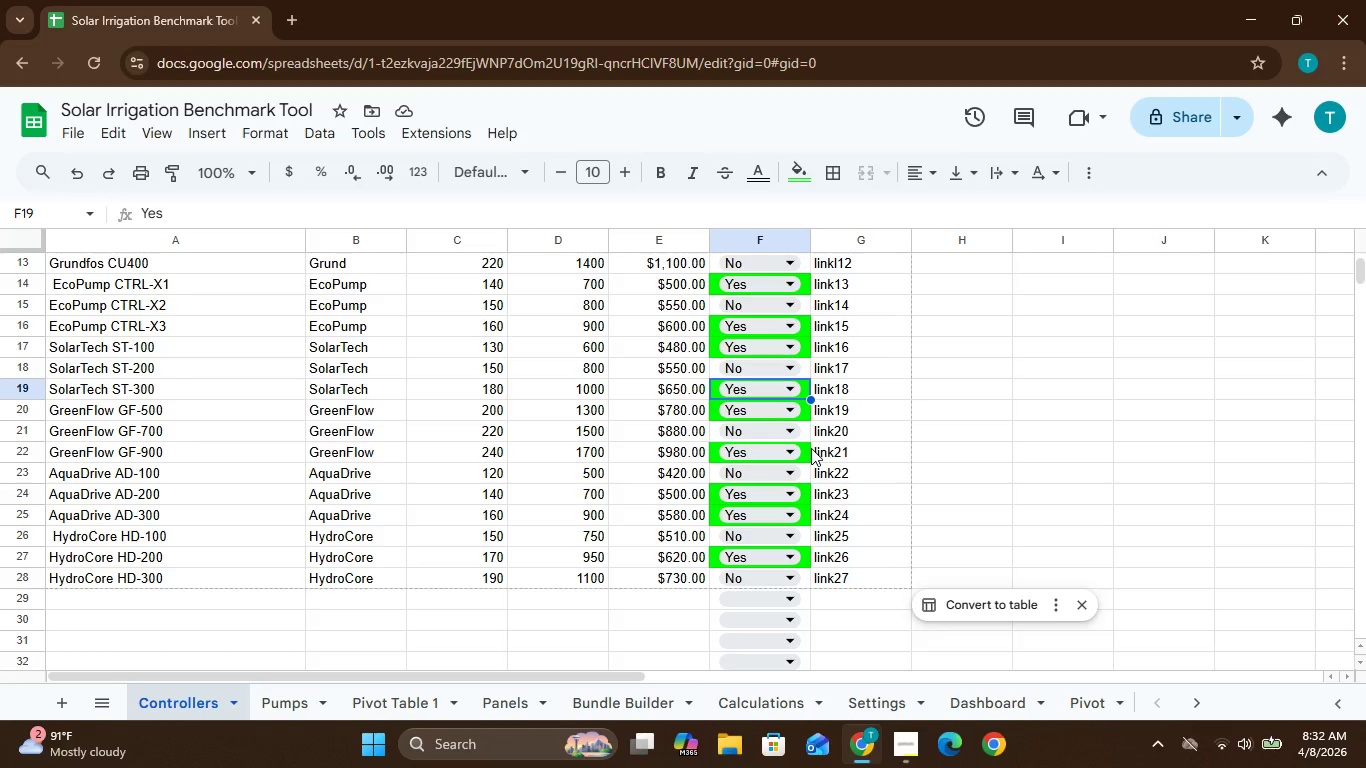 
left_click([790, 477])
 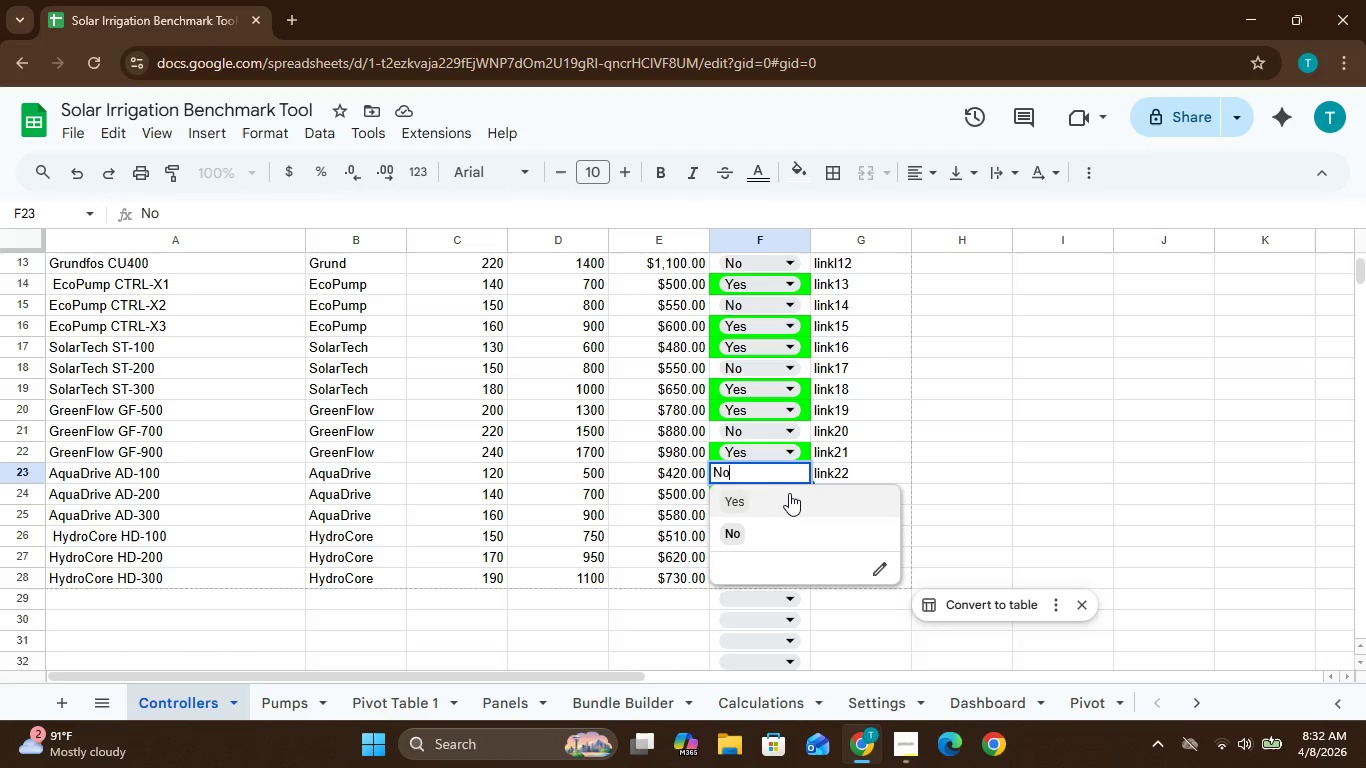 
left_click([788, 502])
 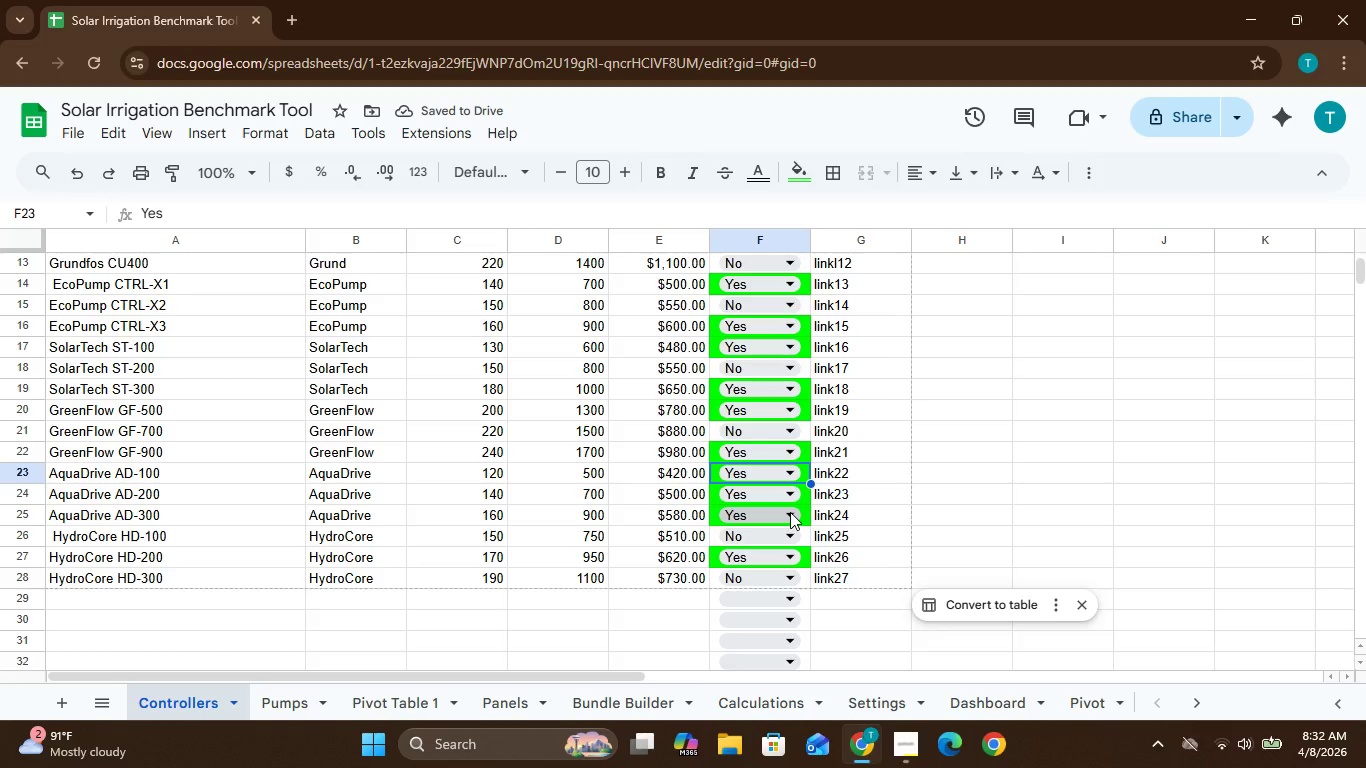 
wait(9.81)
 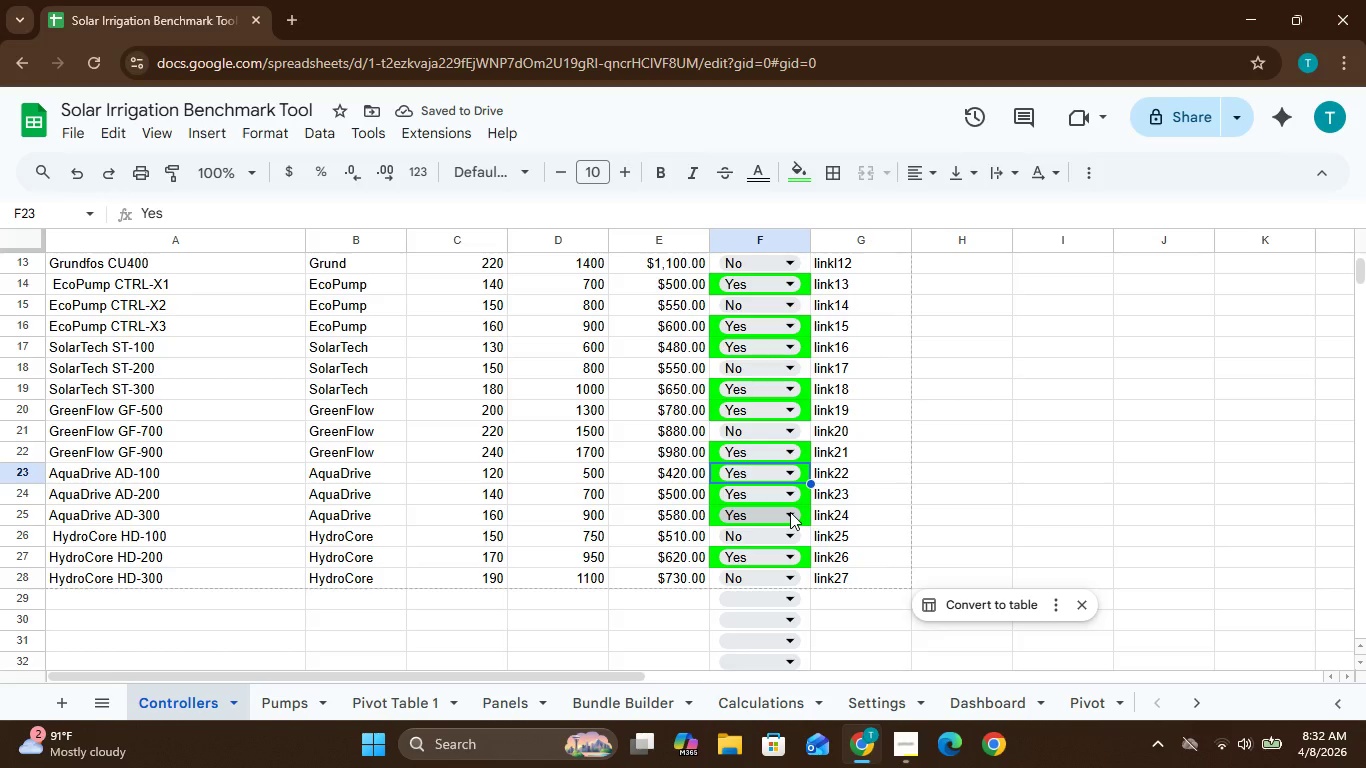 
left_click([789, 493])
 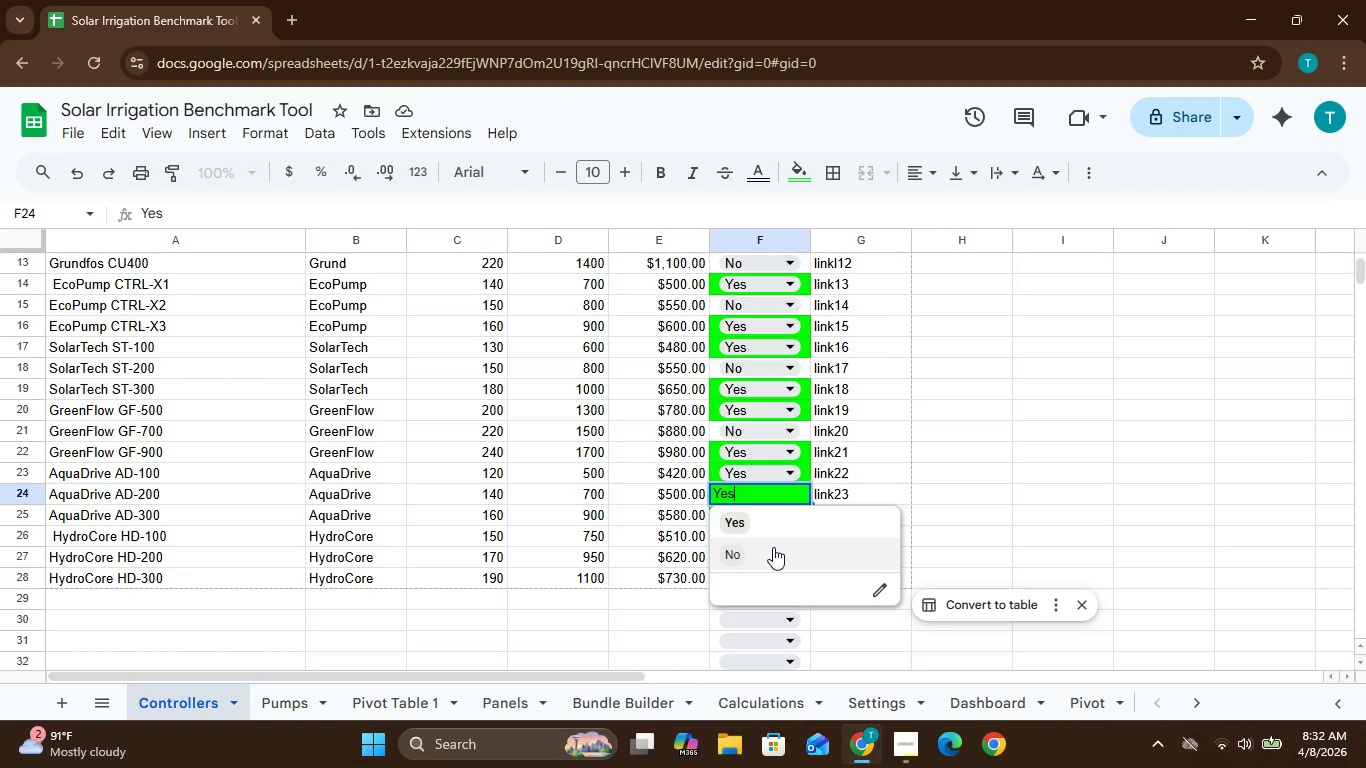 
left_click([773, 548])
 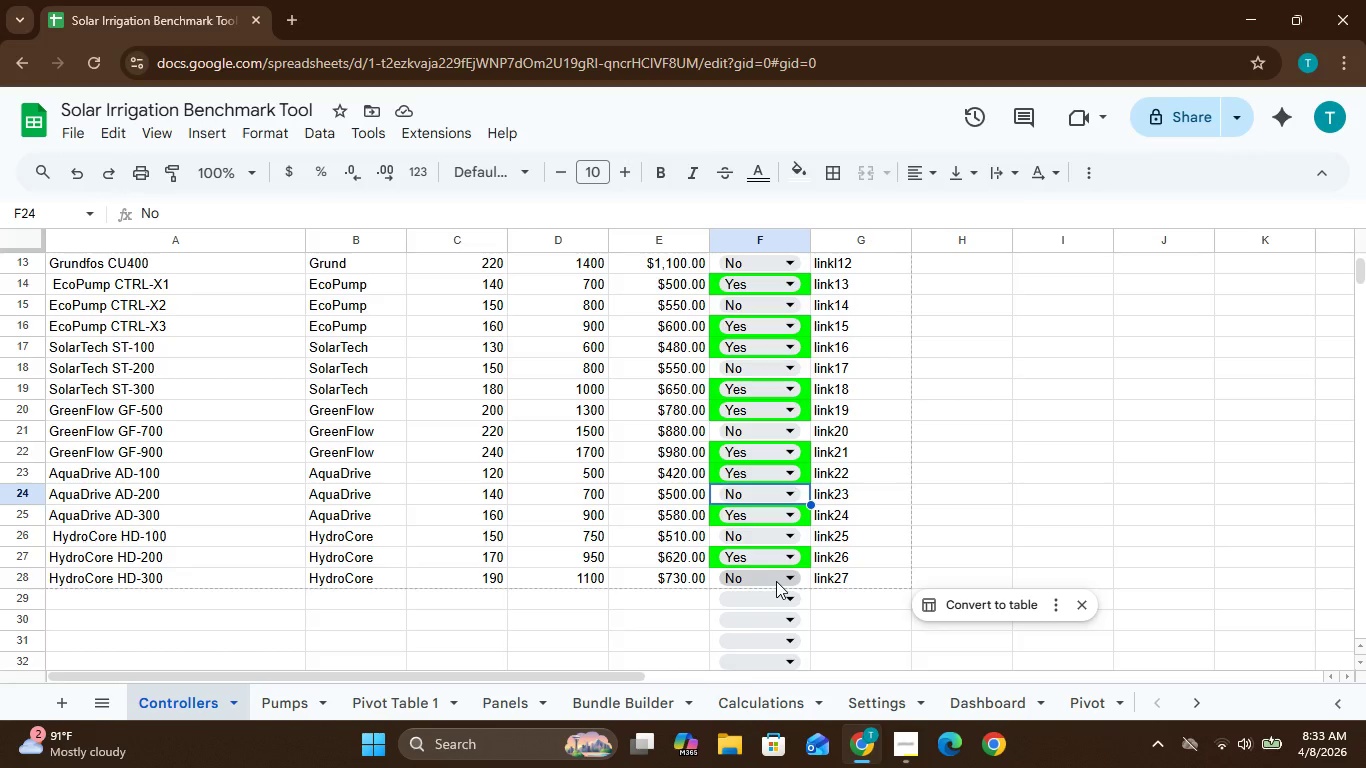 
wait(64.86)
 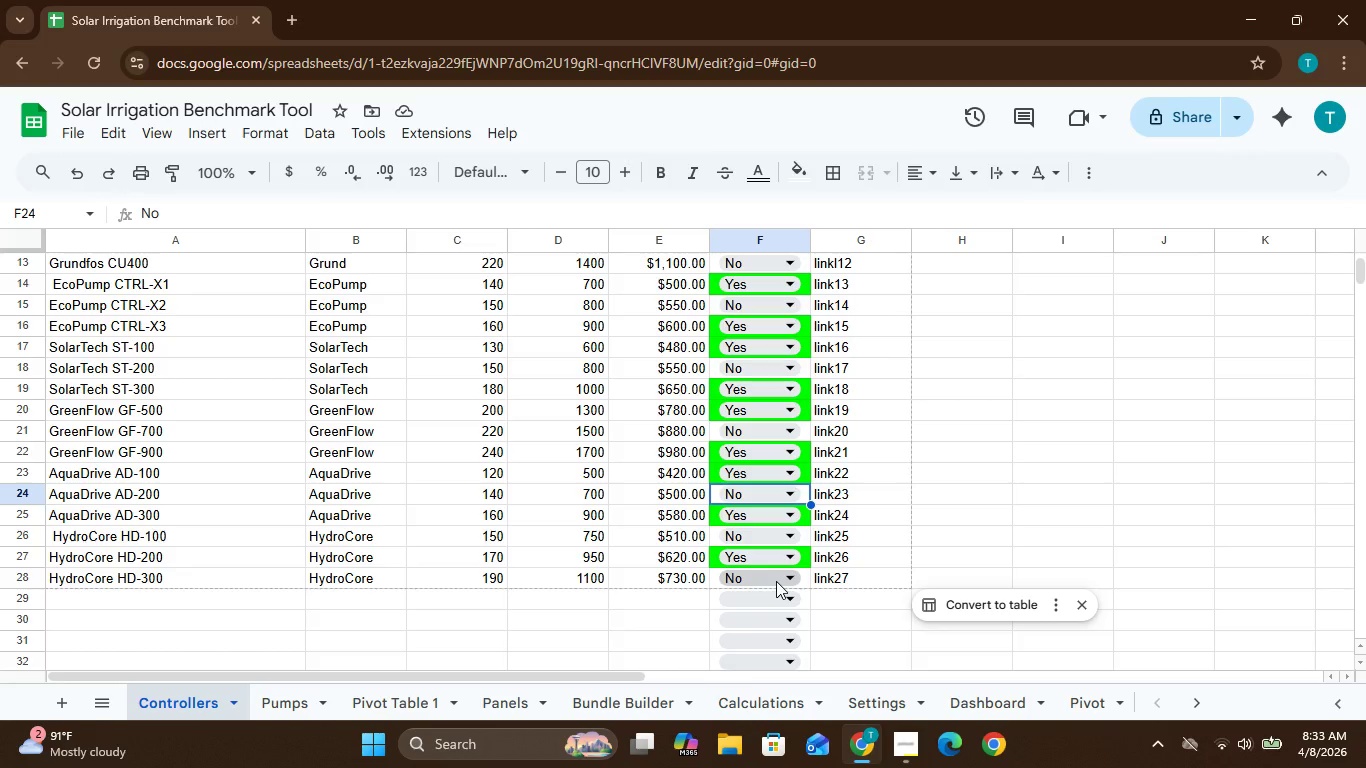 
left_click([53, 596])
 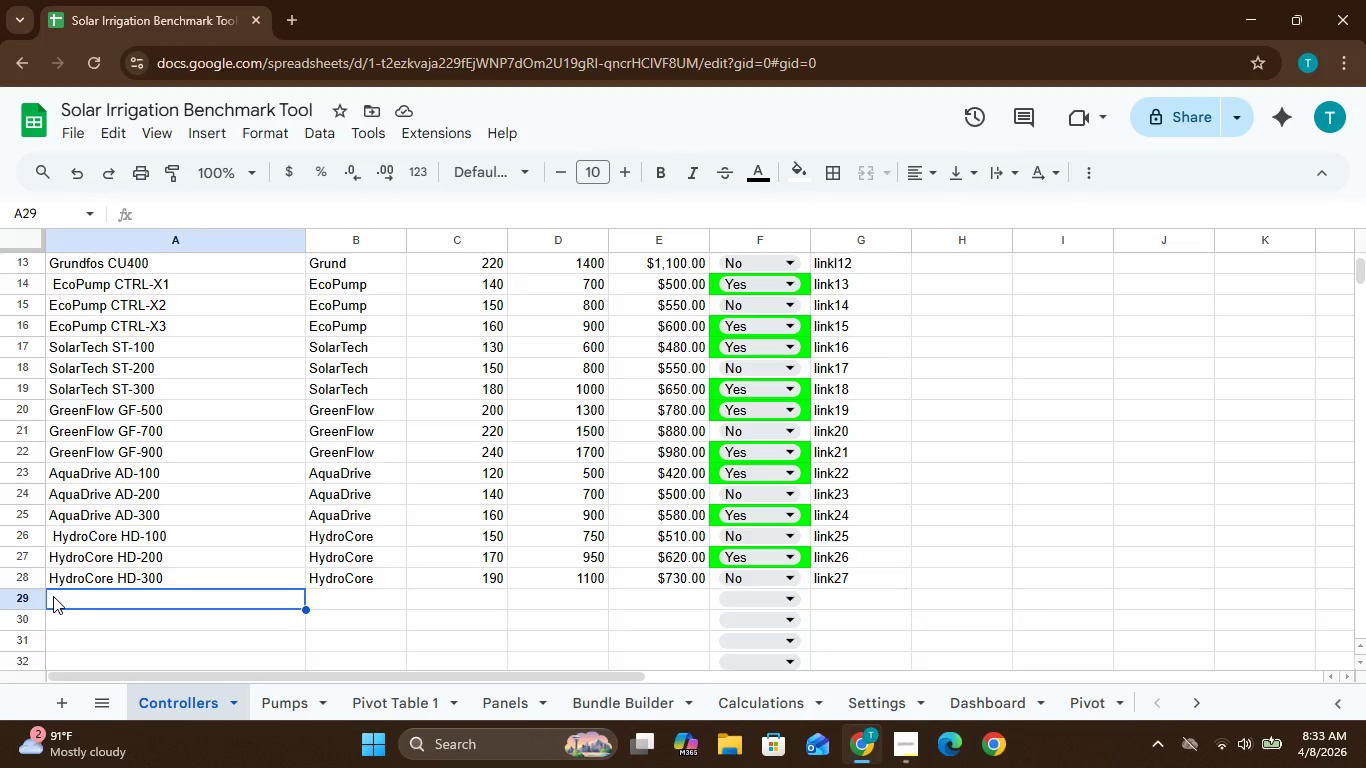 
type(PowerSolar )
 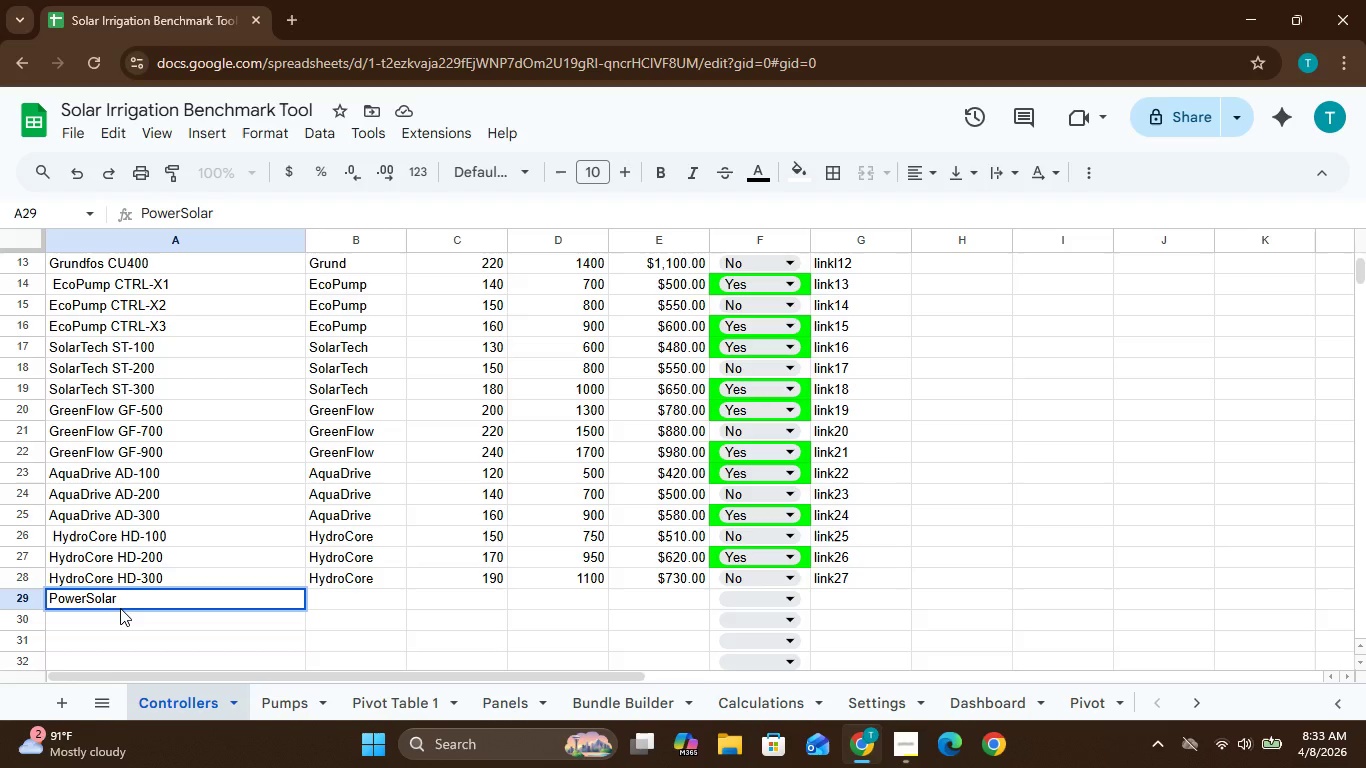 
type(PDS)
key(Backspace)
key(Backspace)
type(S-100)
 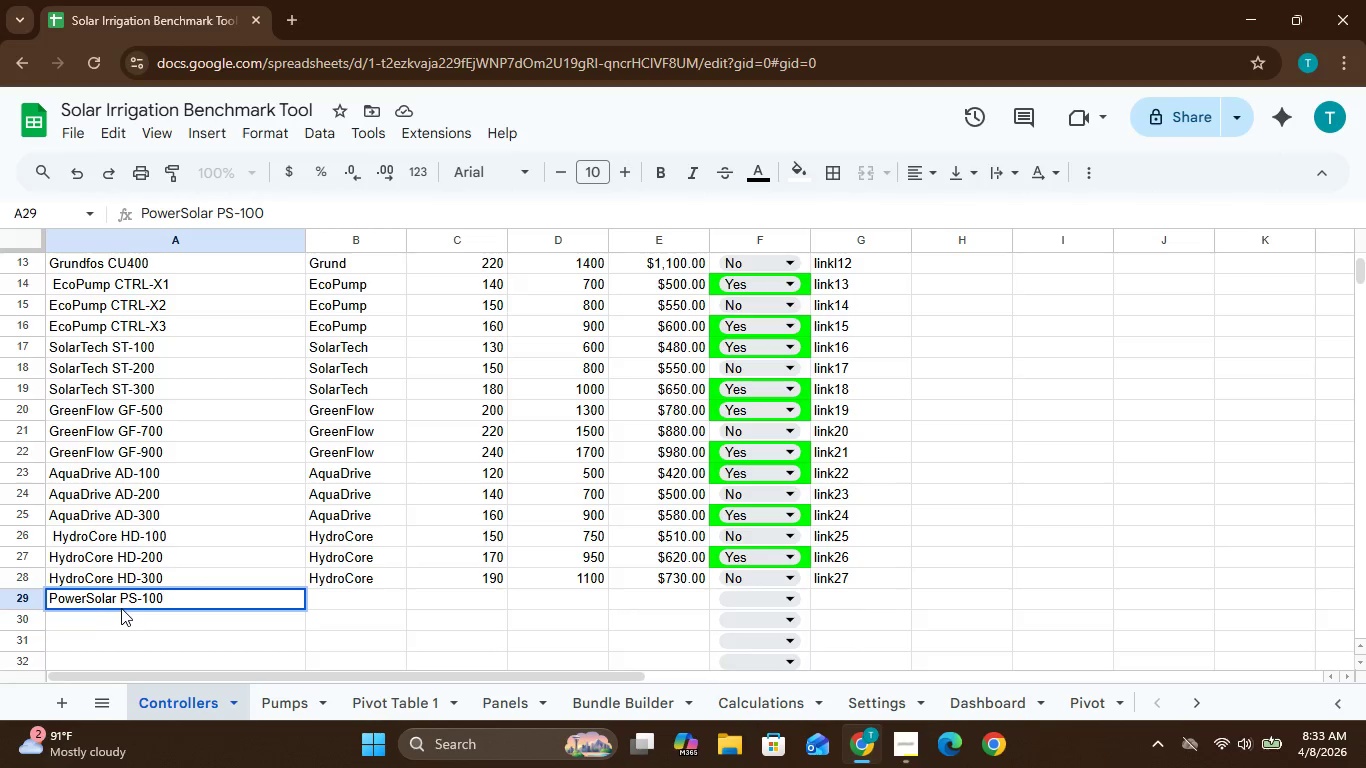 
left_click([313, 596])
 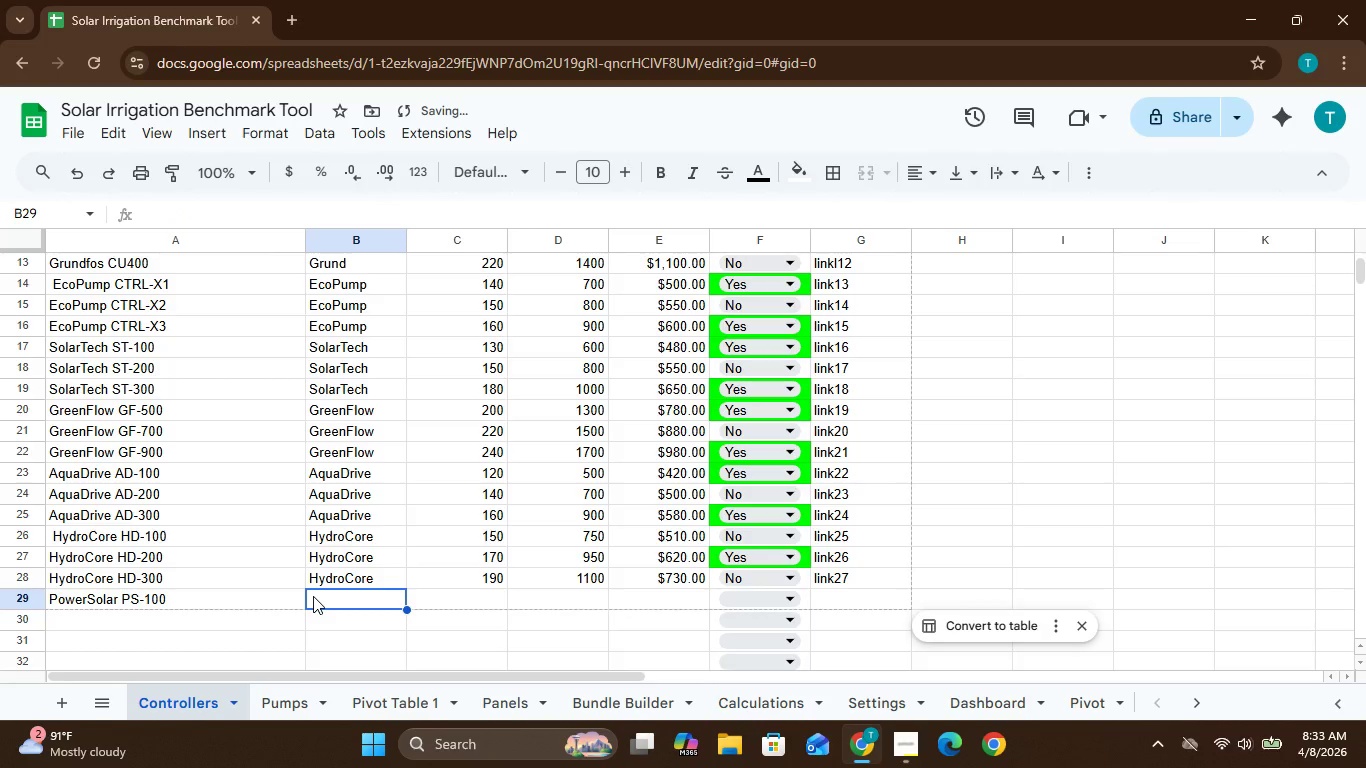 
type(PO)
key(Backspace)
type(owerSolar)
 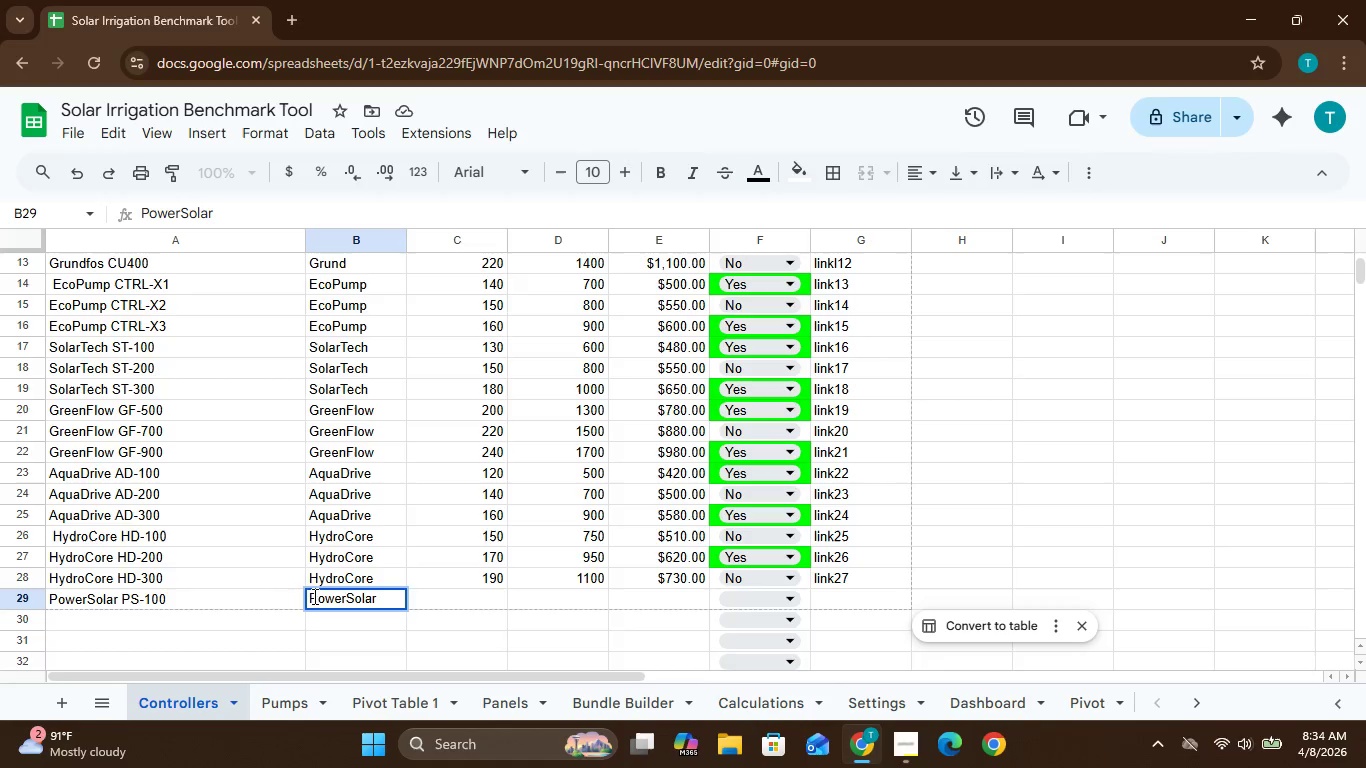 
left_click([421, 594])
 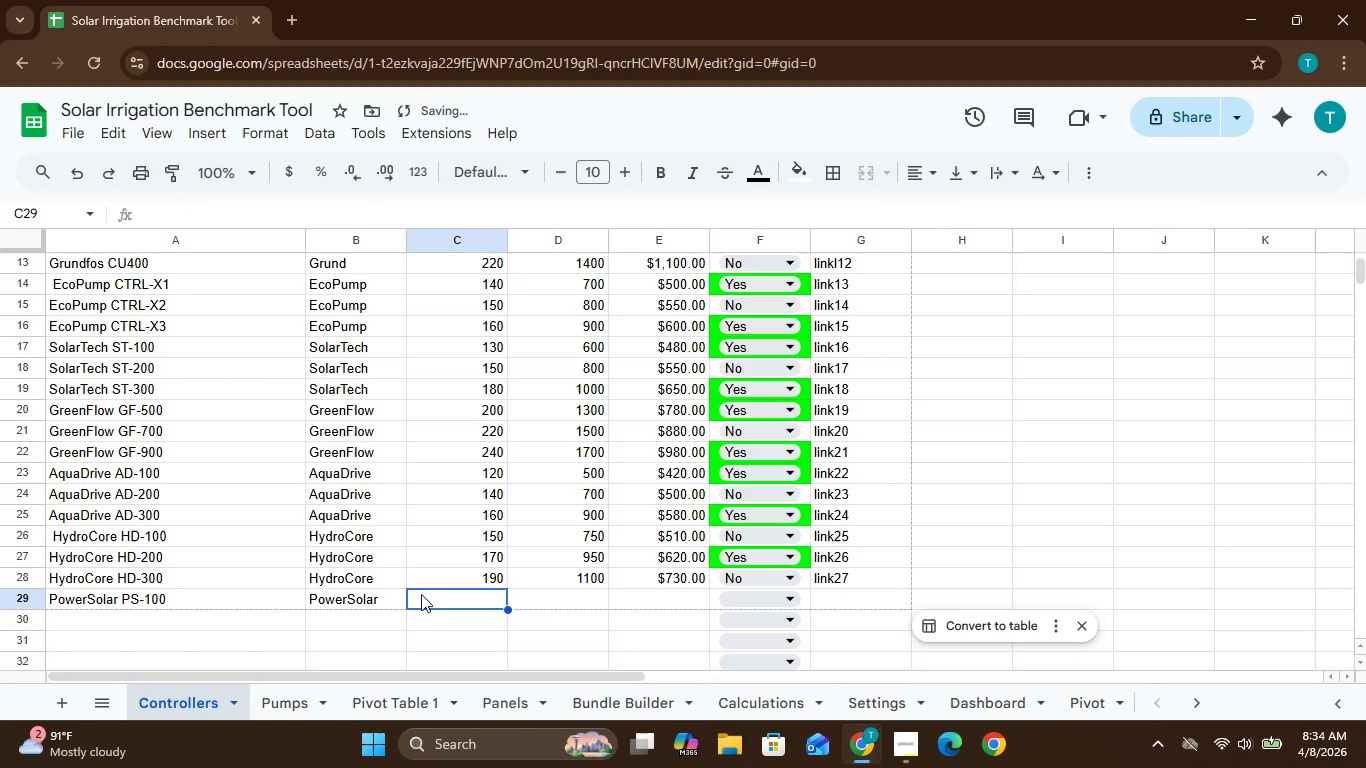 
key(1)
 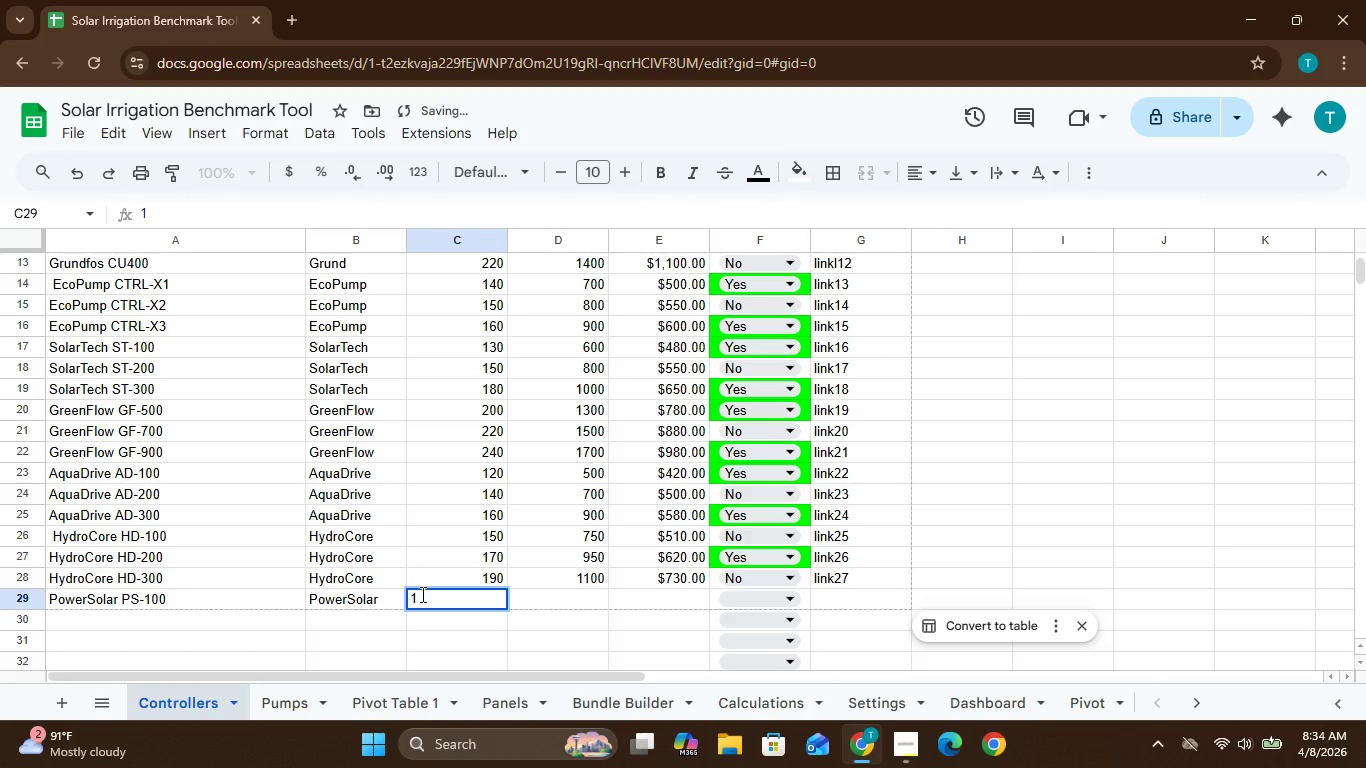 
type(50)
 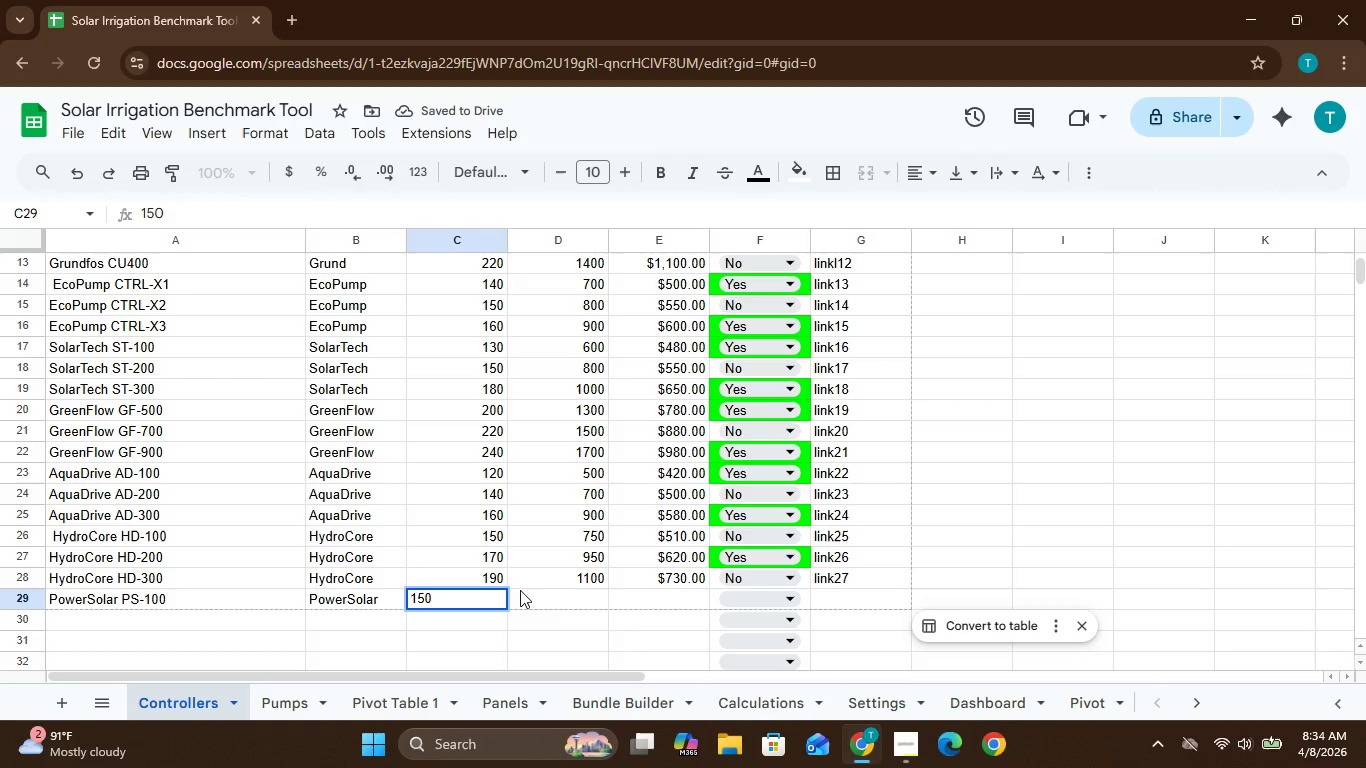 
left_click([520, 594])
 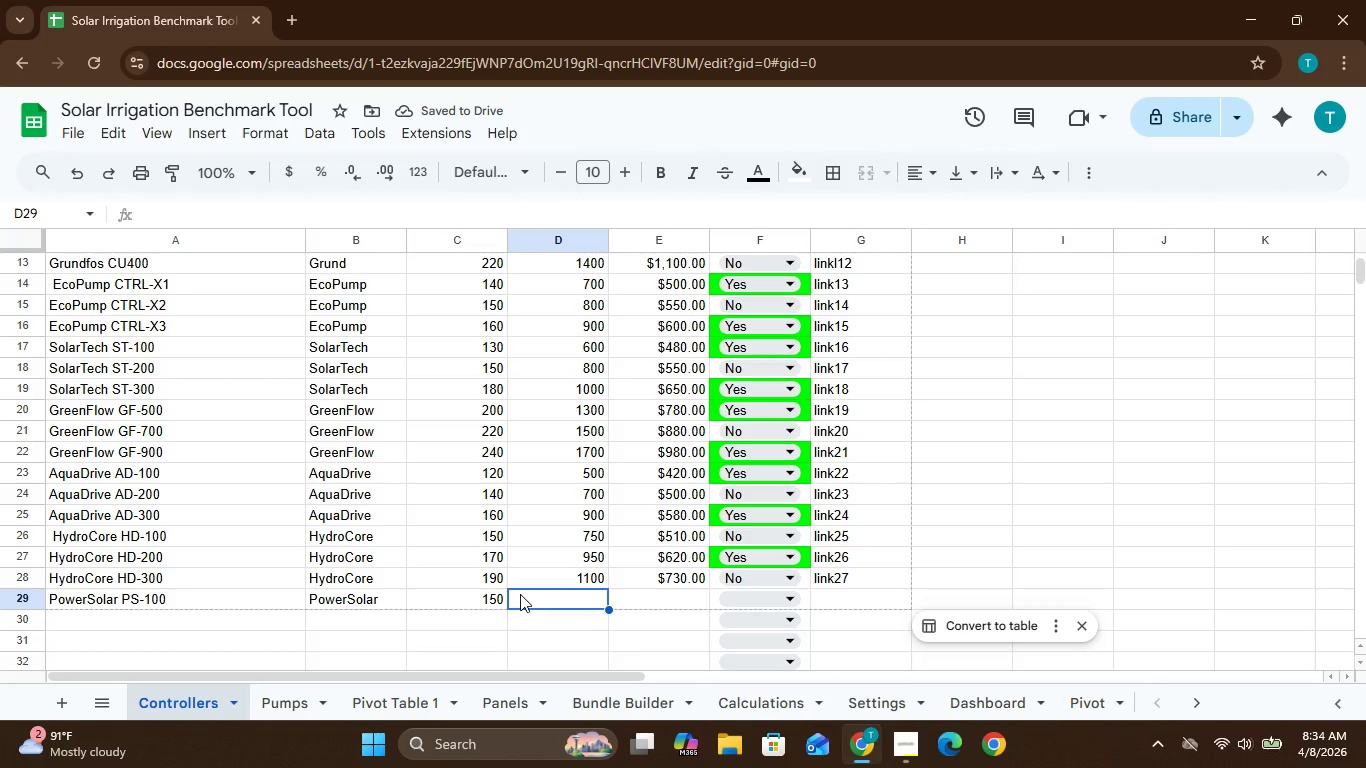 
wait(6.66)
 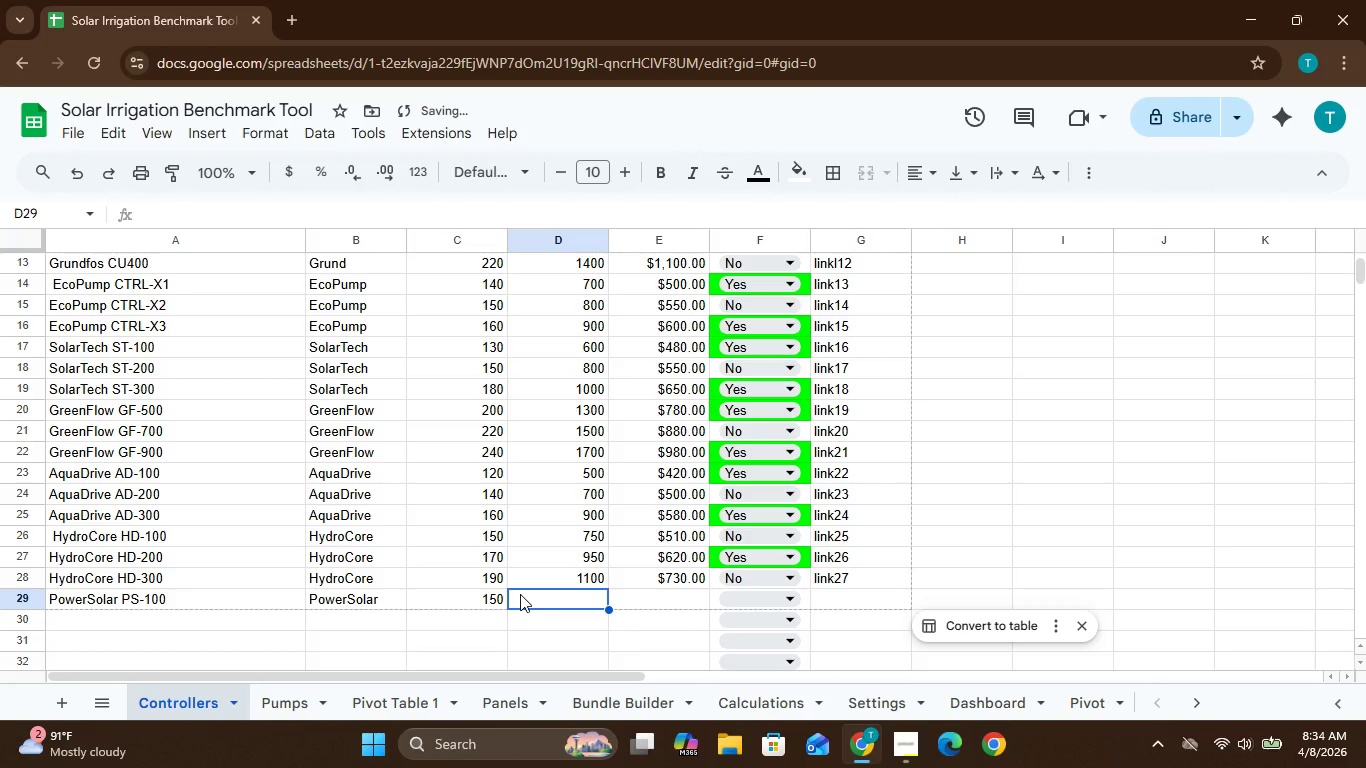 
left_click([478, 595])
 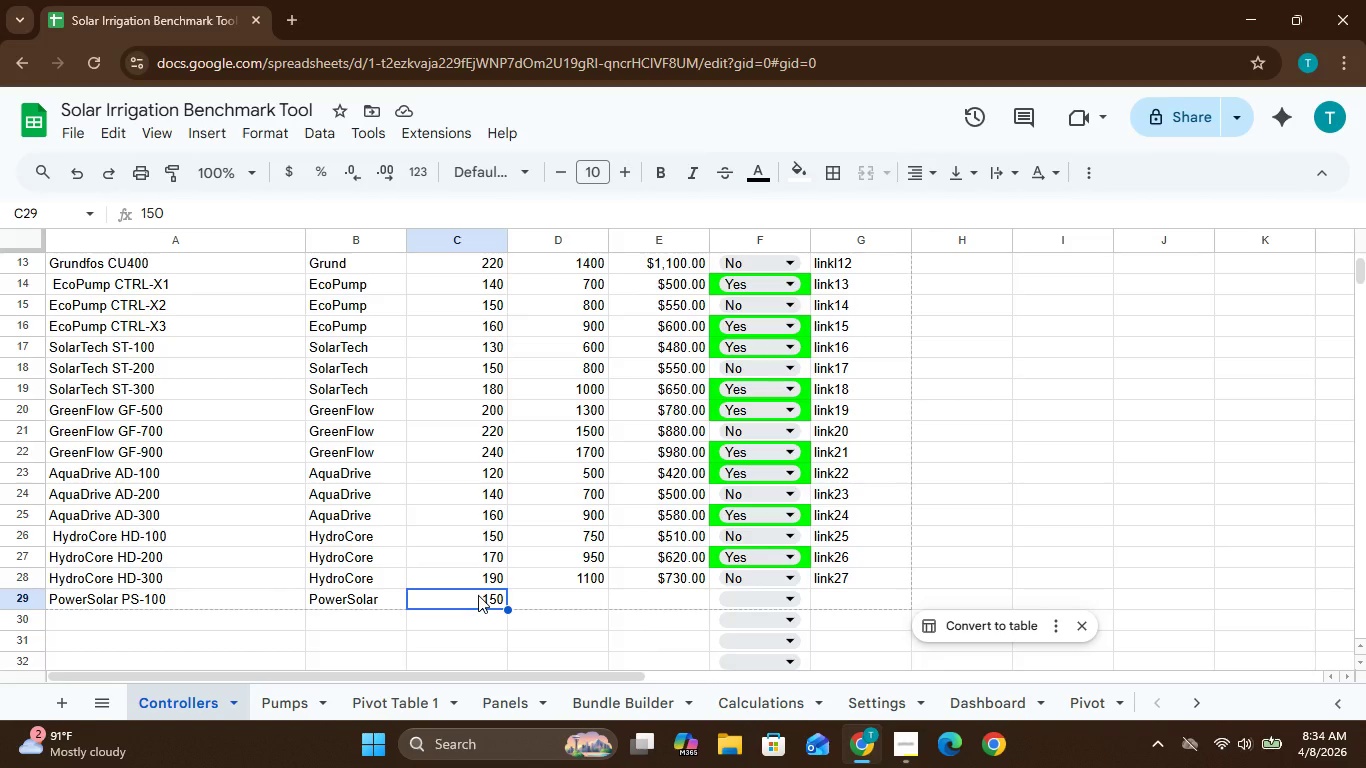 
type(130)
 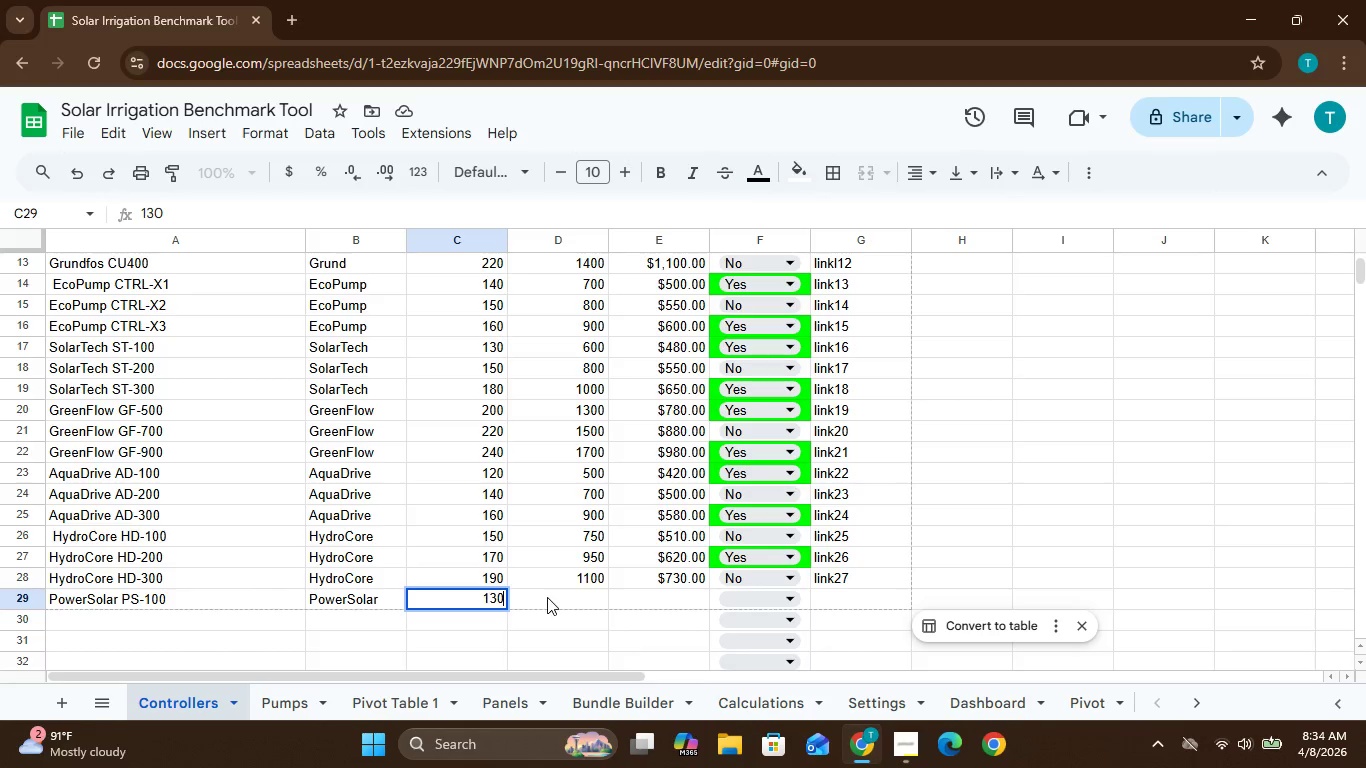 
left_click([545, 599])
 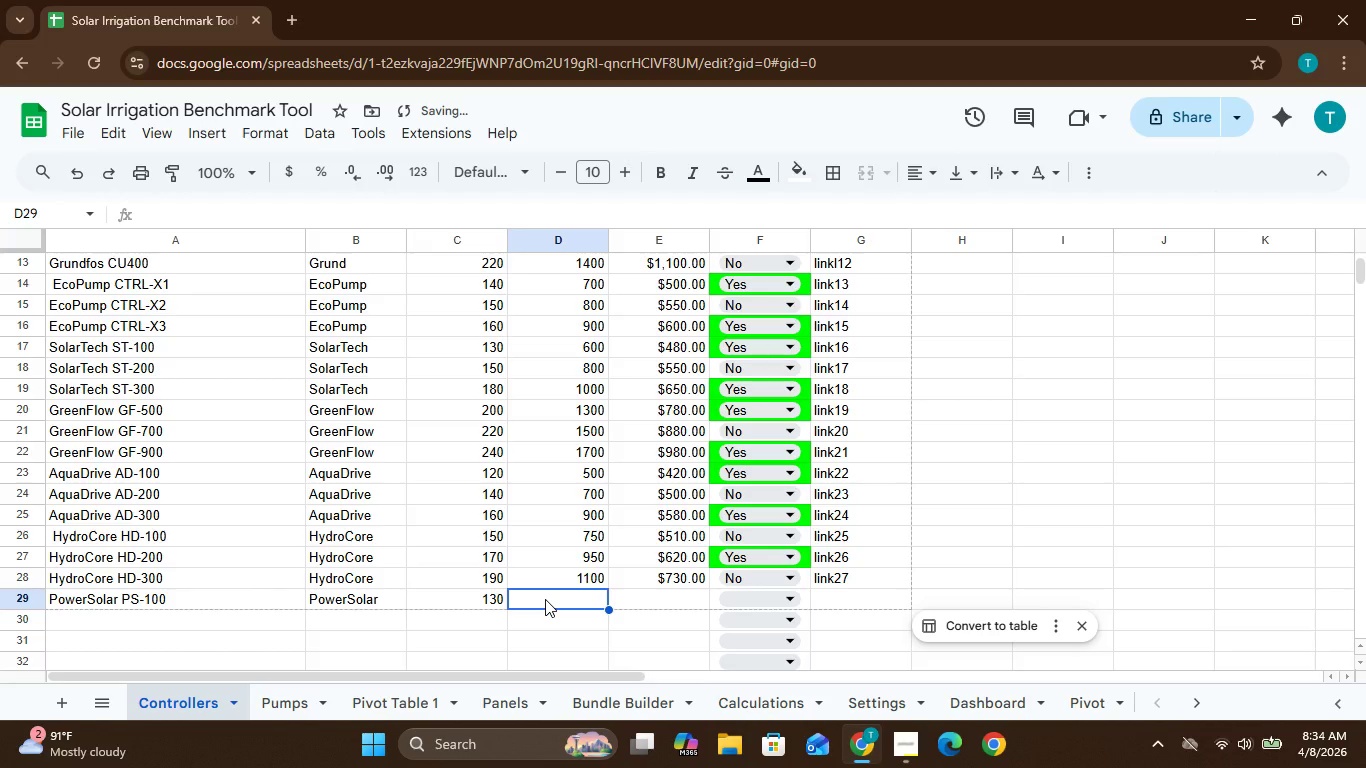 
type(650)
 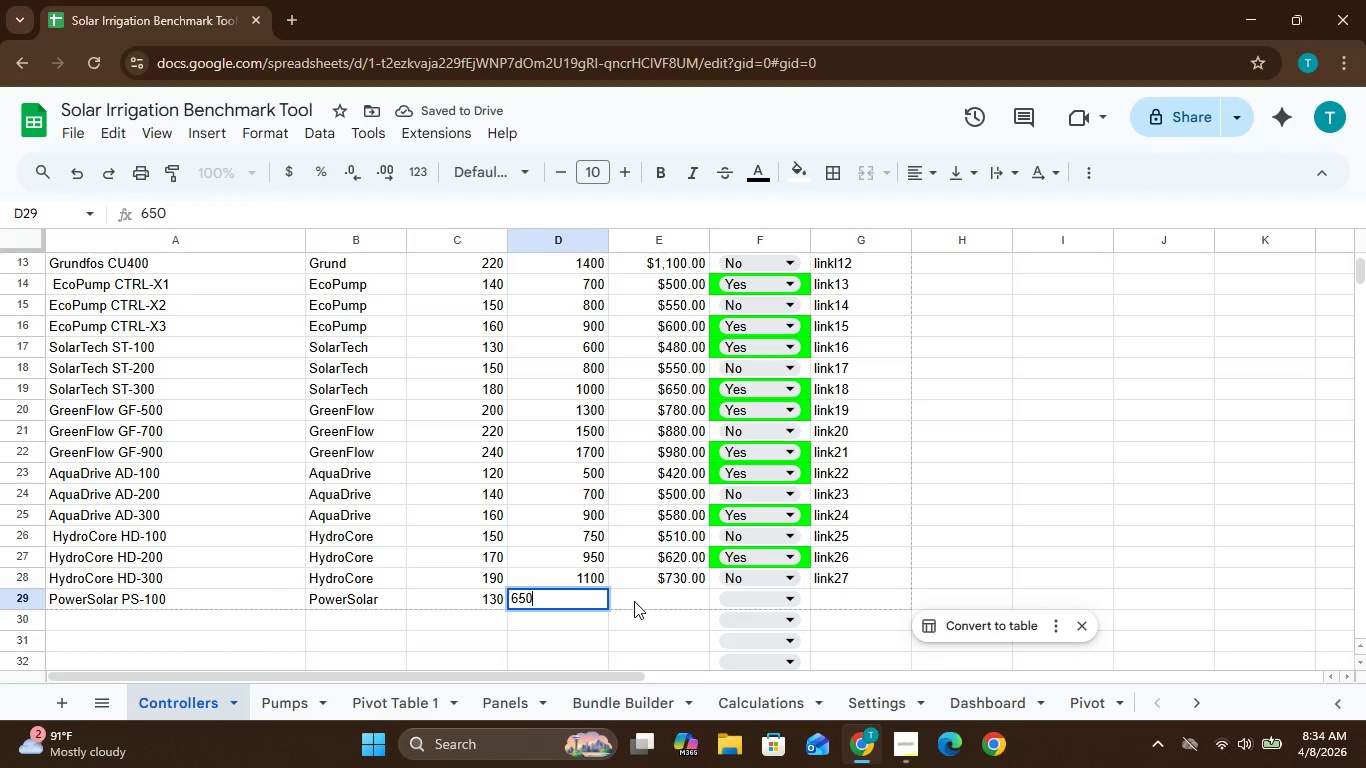 
left_click([634, 599])
 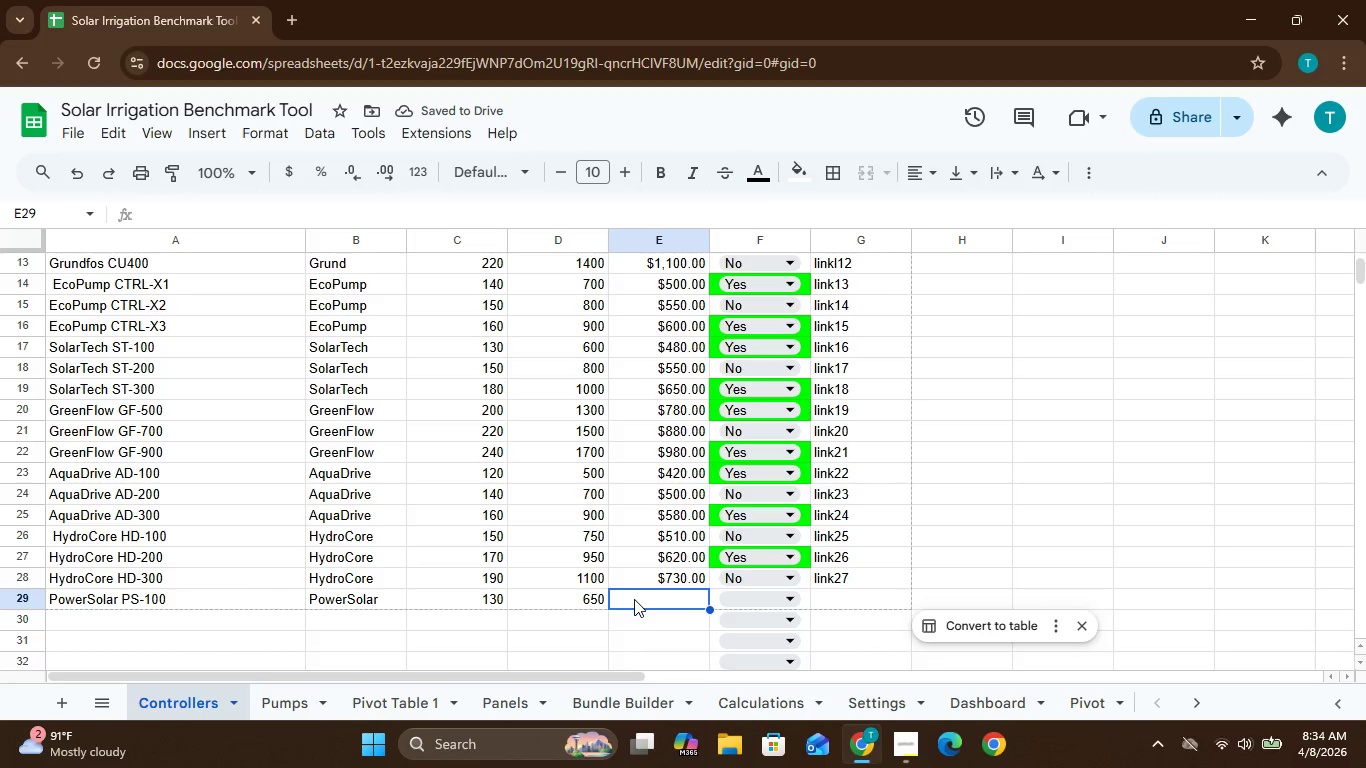 
hold_key(key=4, duration=0.61)
 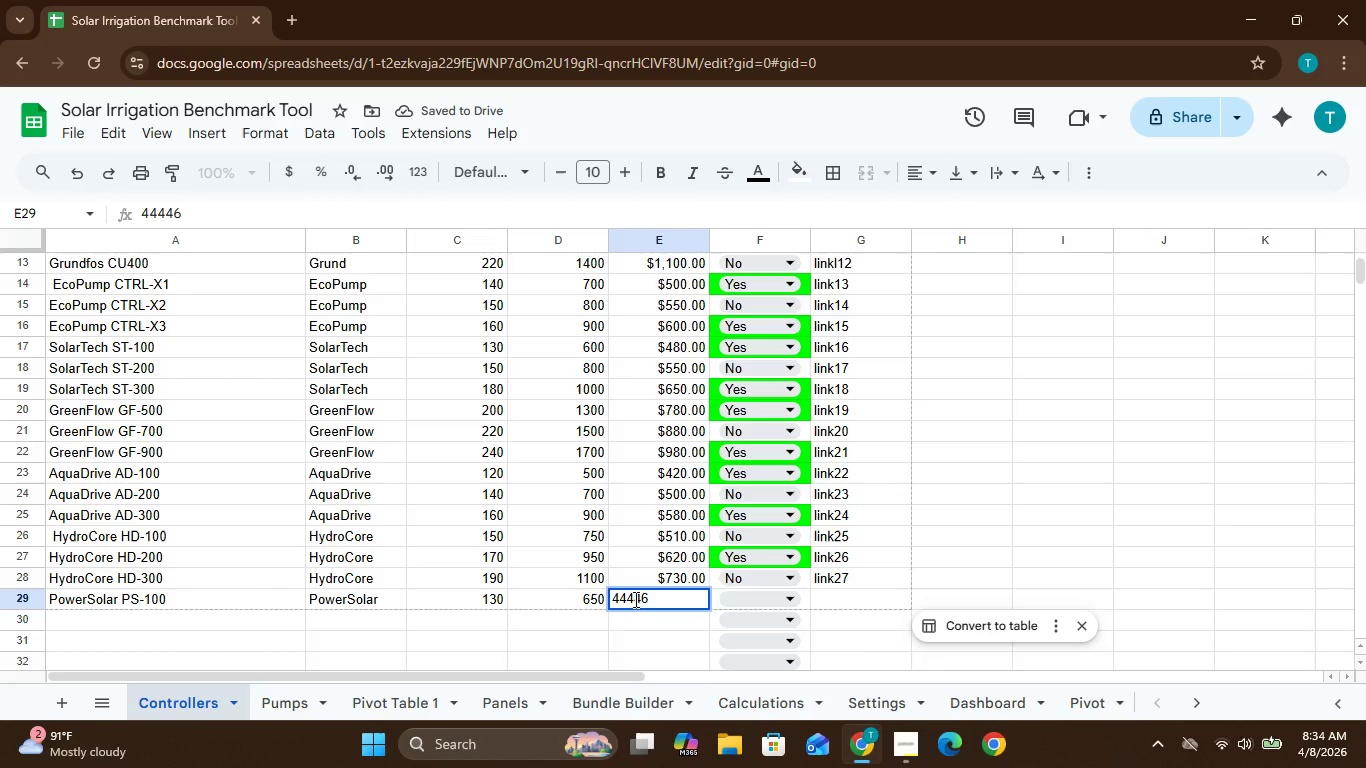 
type(6)
key(Backspace)
key(Backspace)
key(Backspace)
key(Backspace)
type(60)
 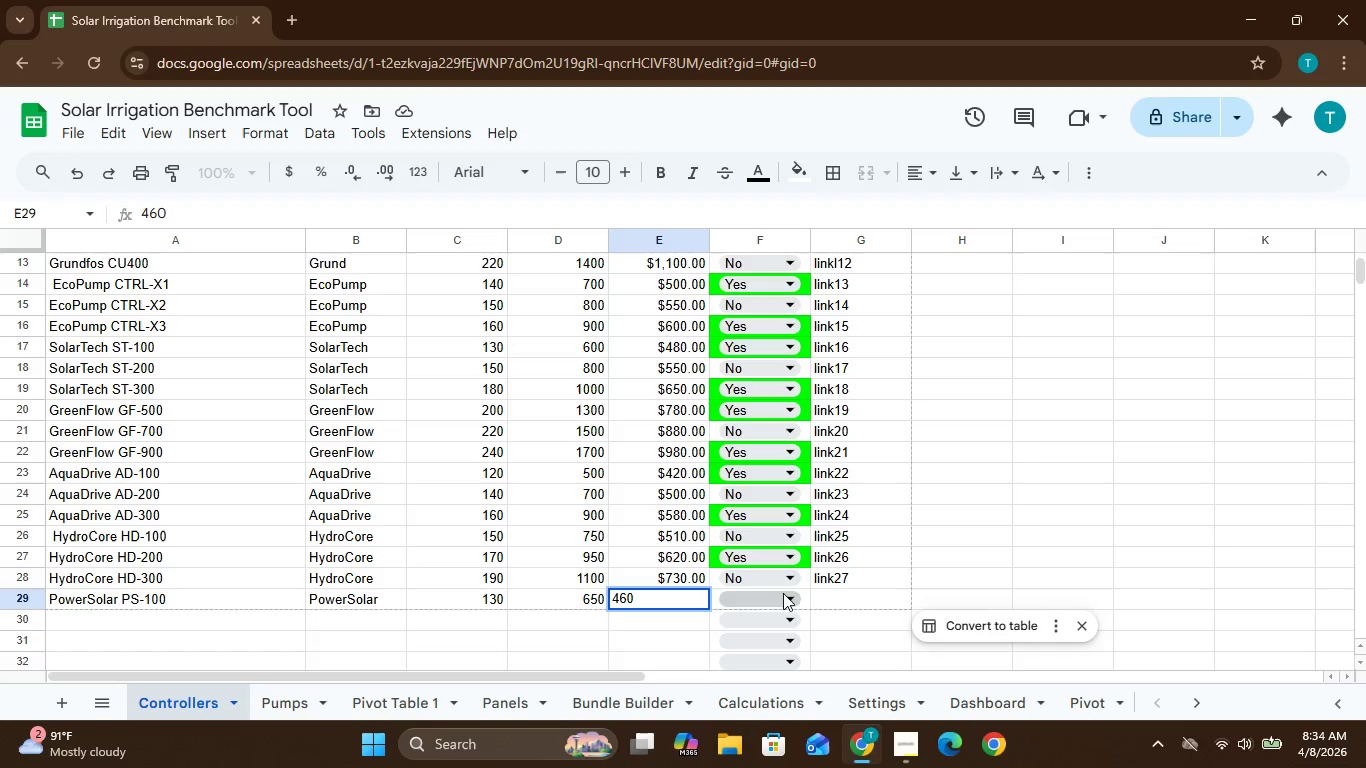 
left_click([789, 593])
 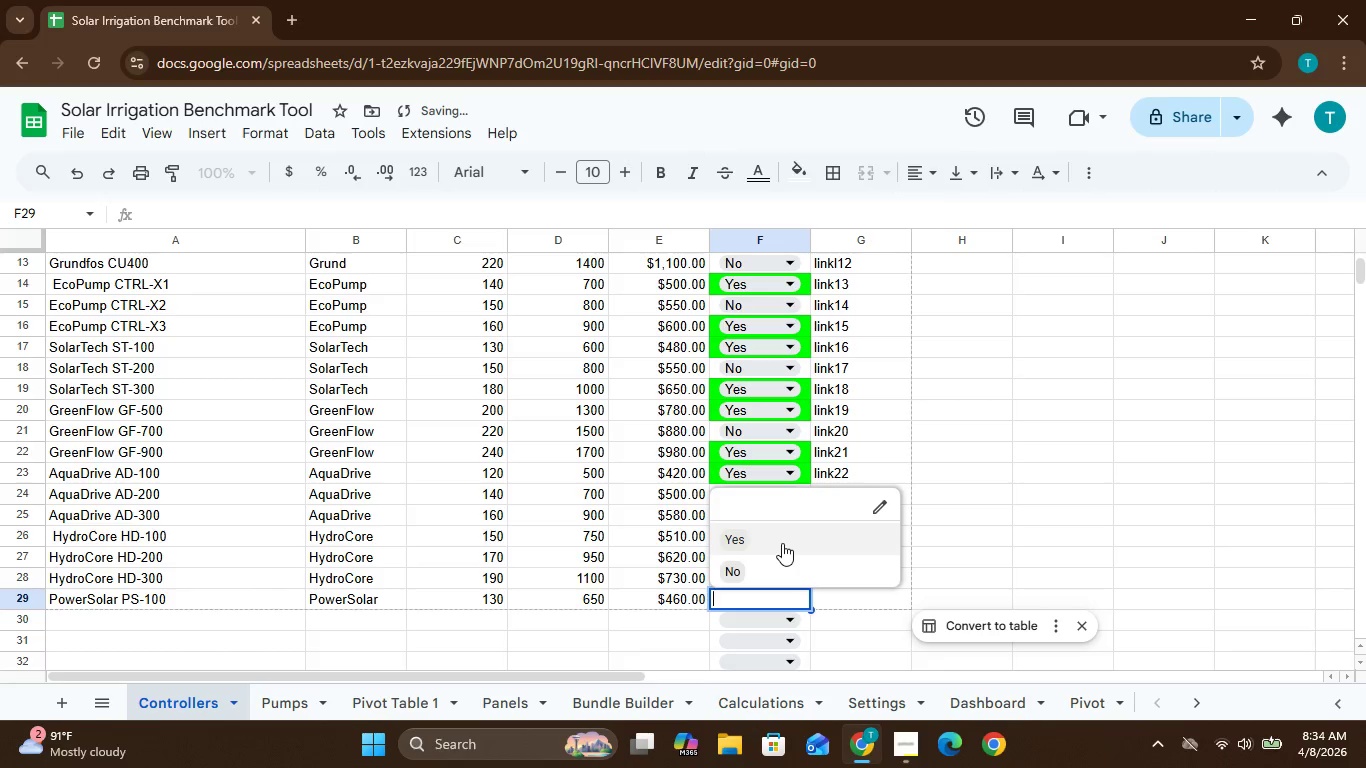 
left_click([787, 543])
 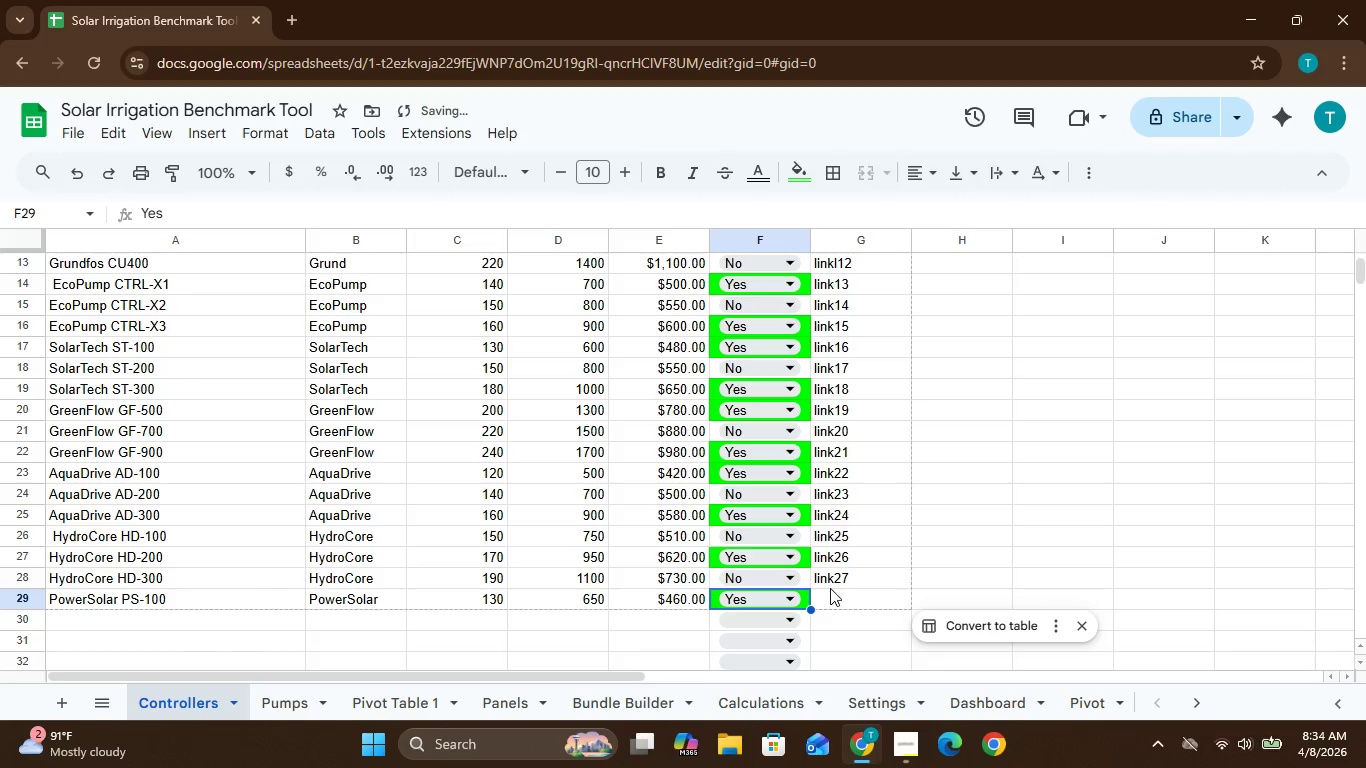 
left_click([823, 597])
 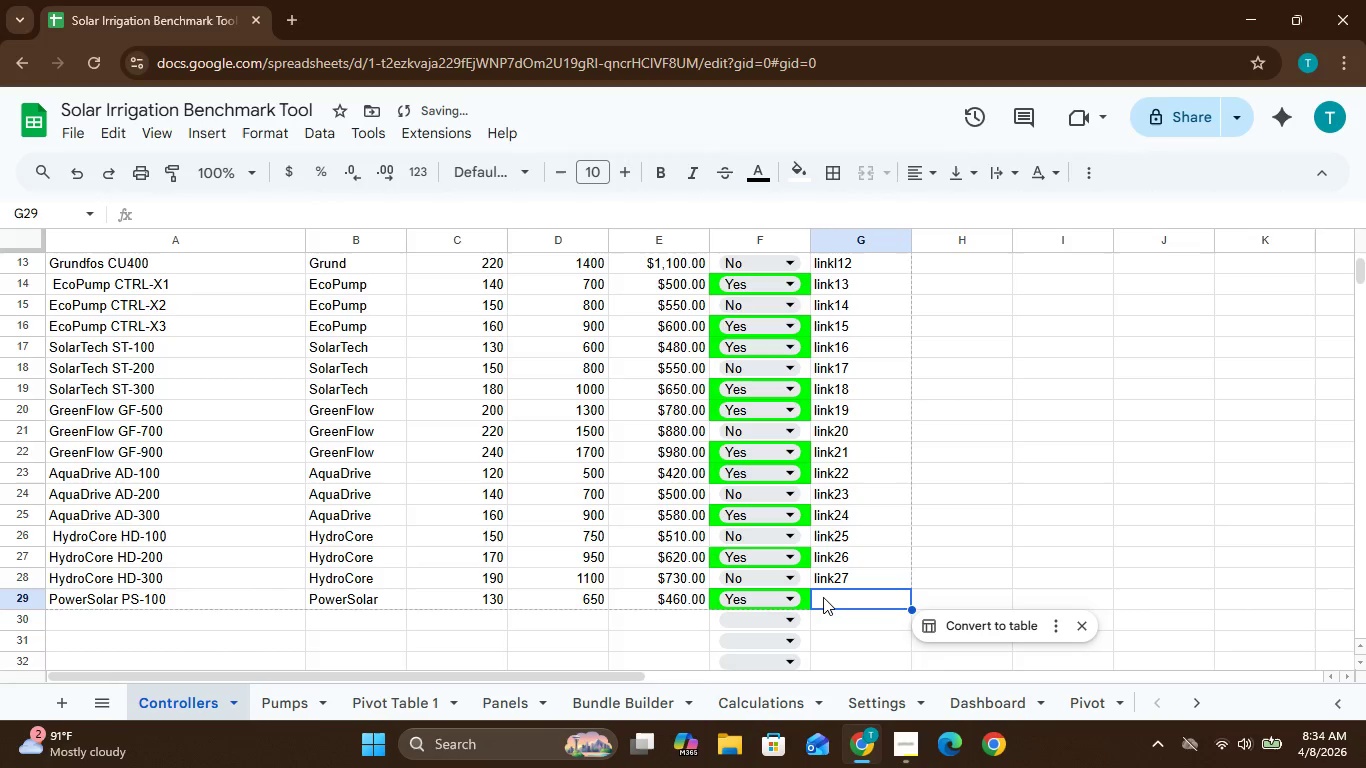 
type(link28)
 